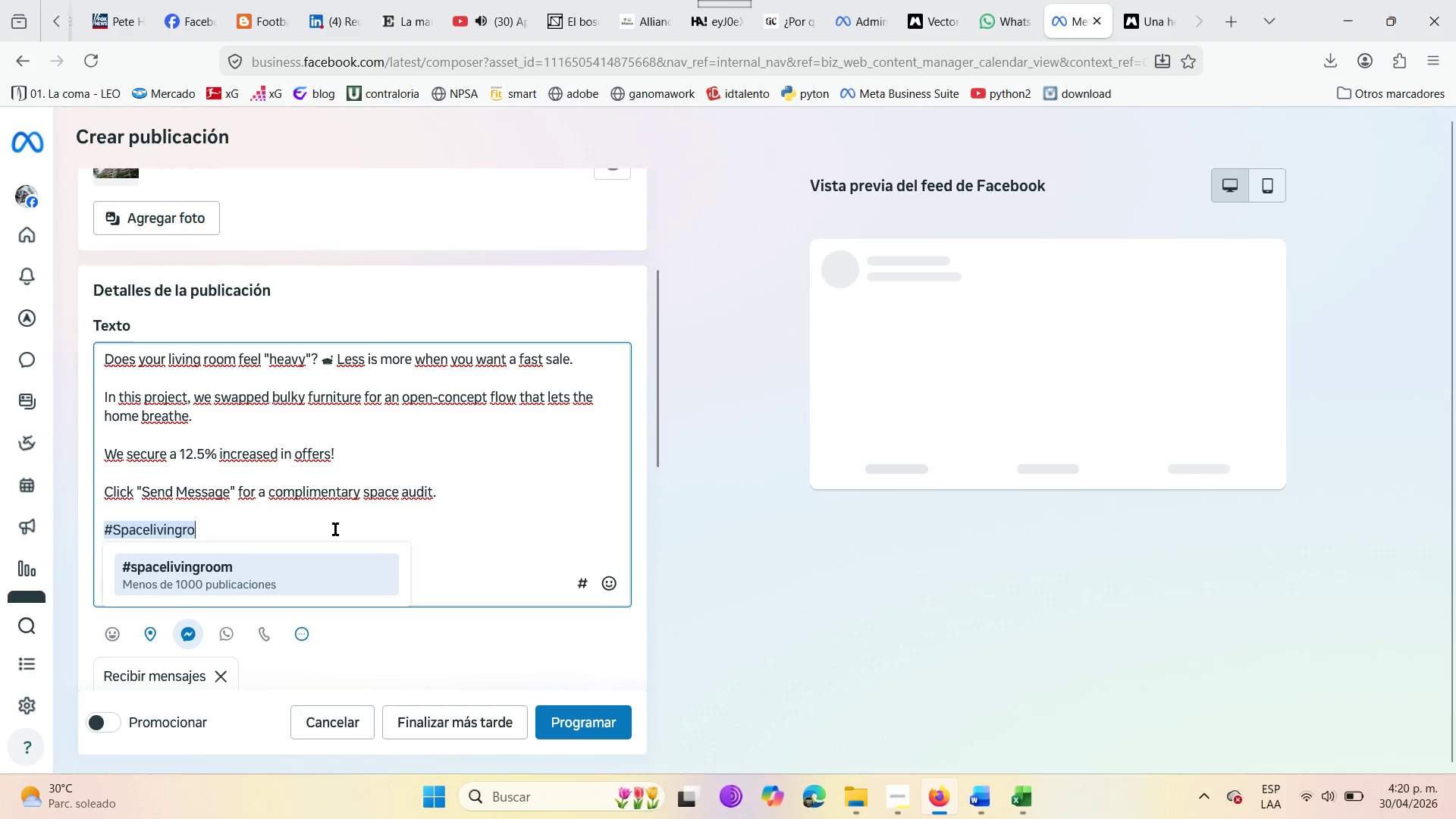 
key(Backspace)
 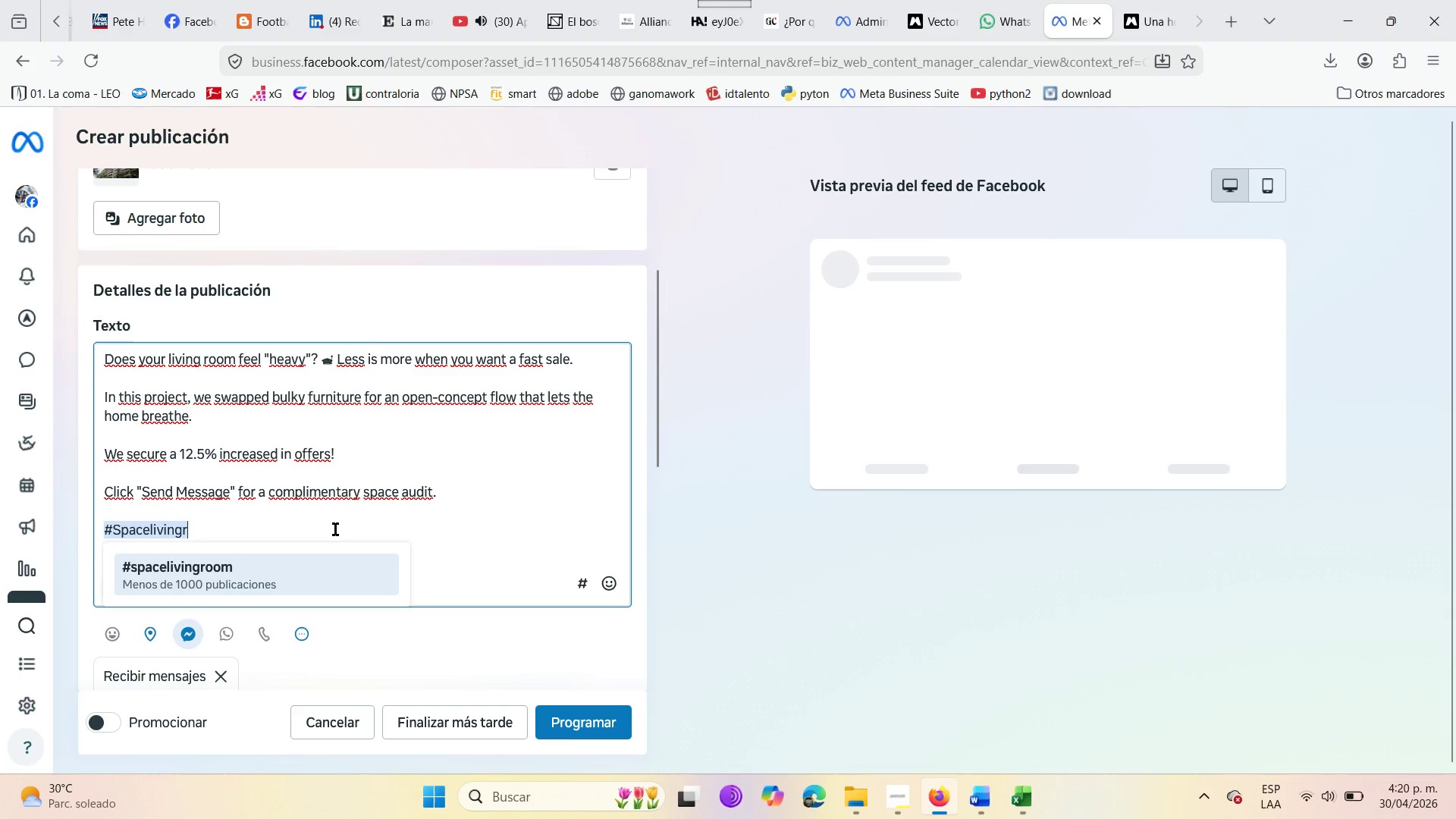 
key(Backspace)
 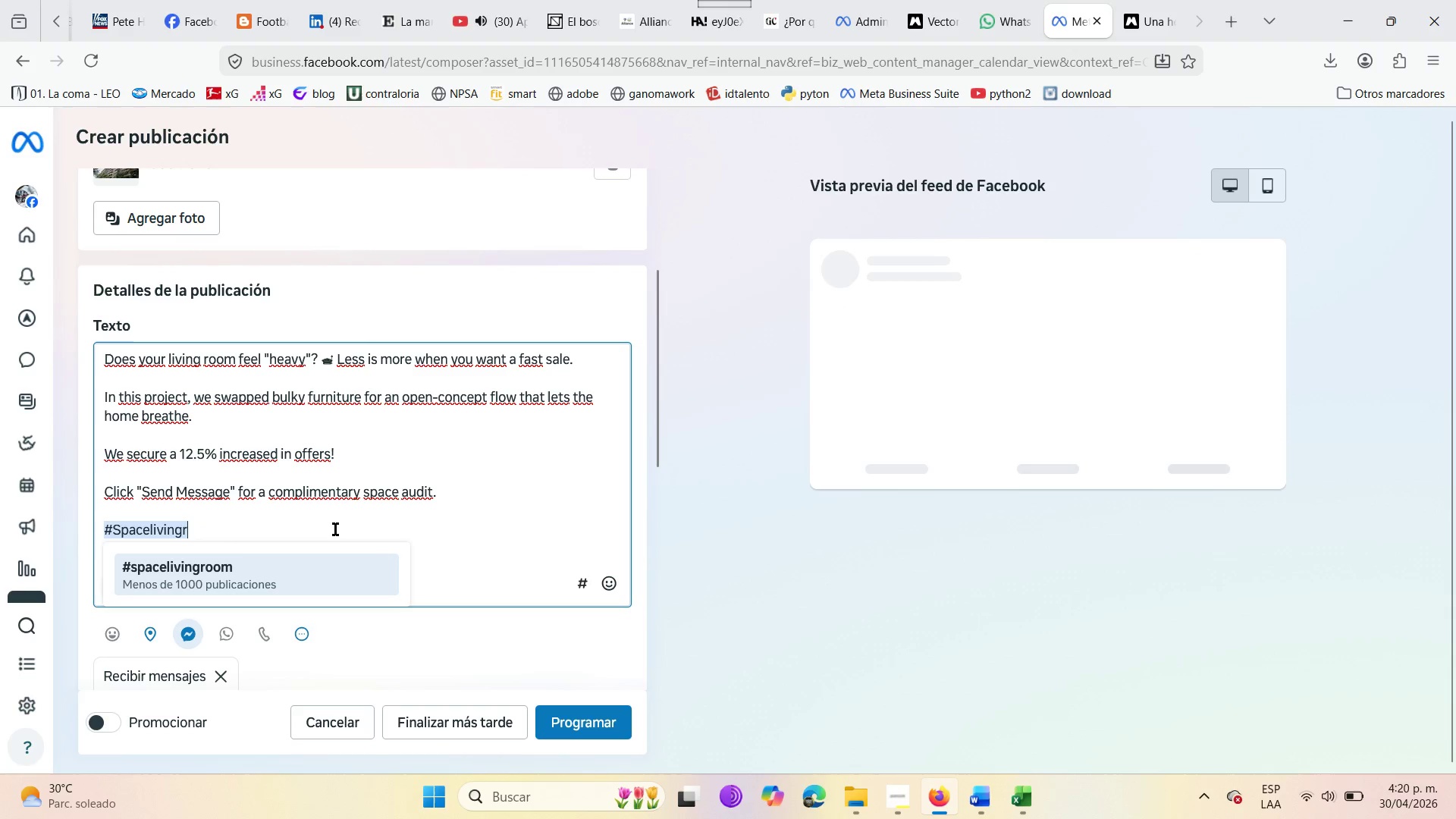 
key(Backspace)
 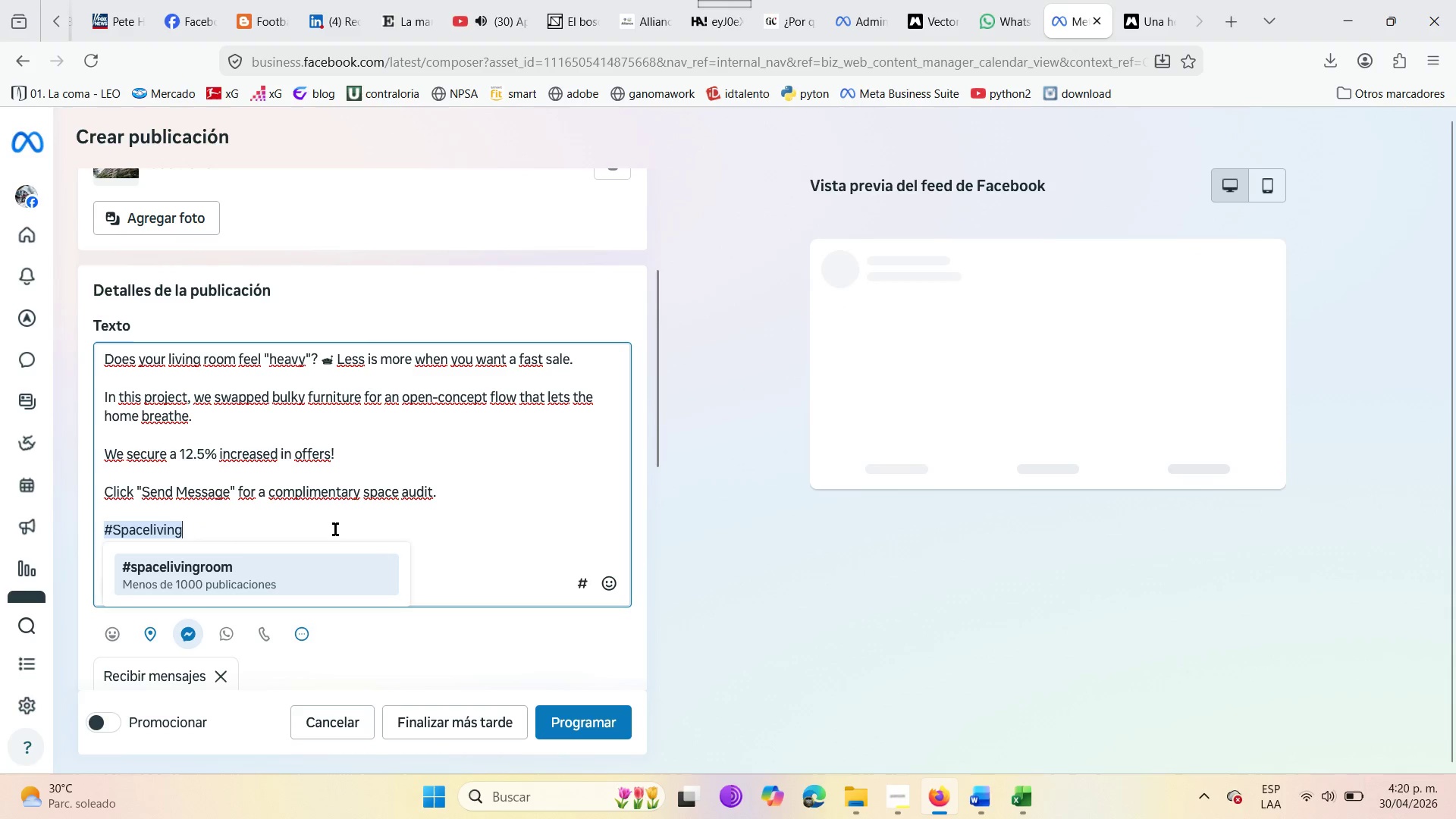 
key(Backspace)
 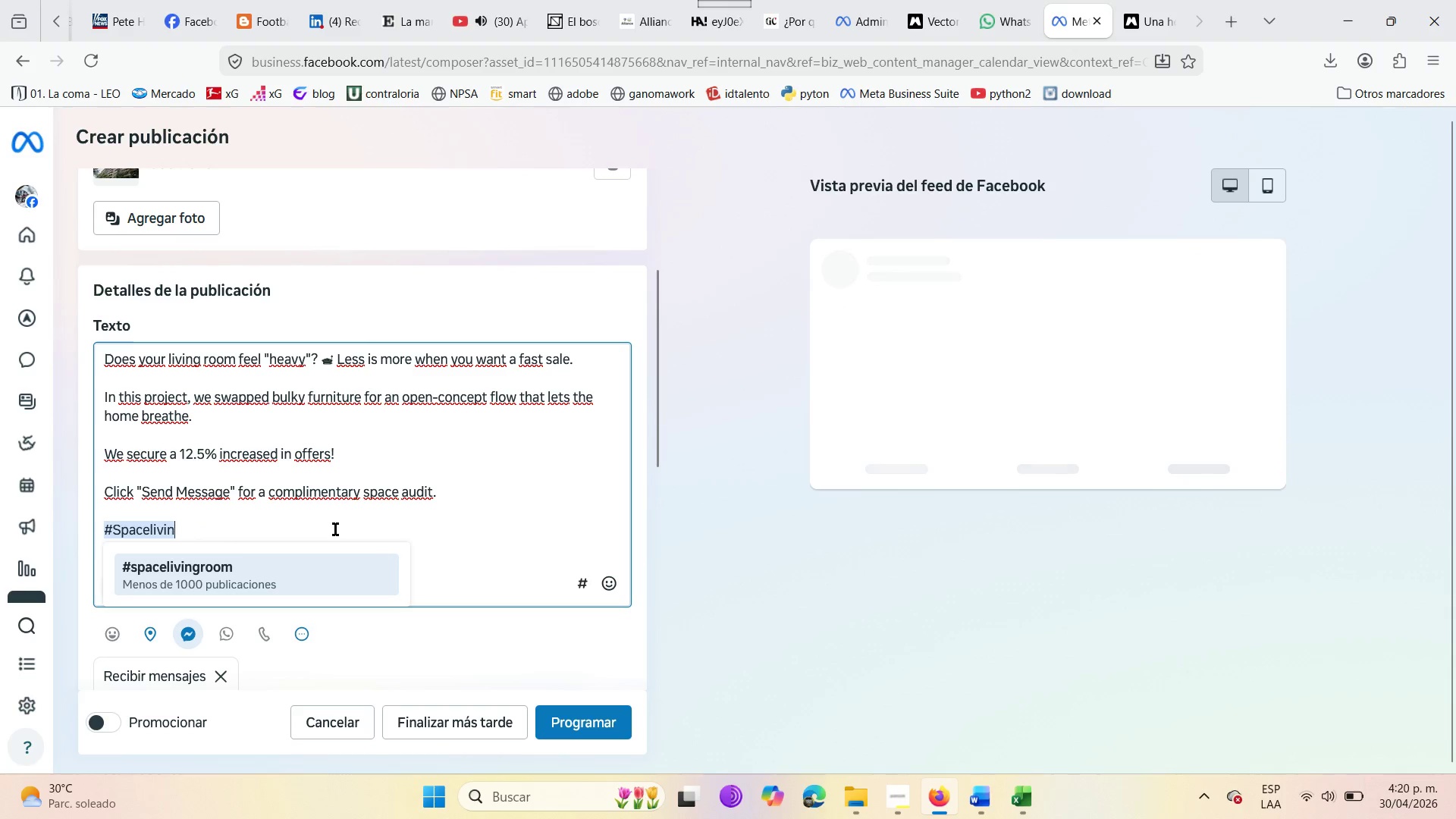 
key(Backspace)
 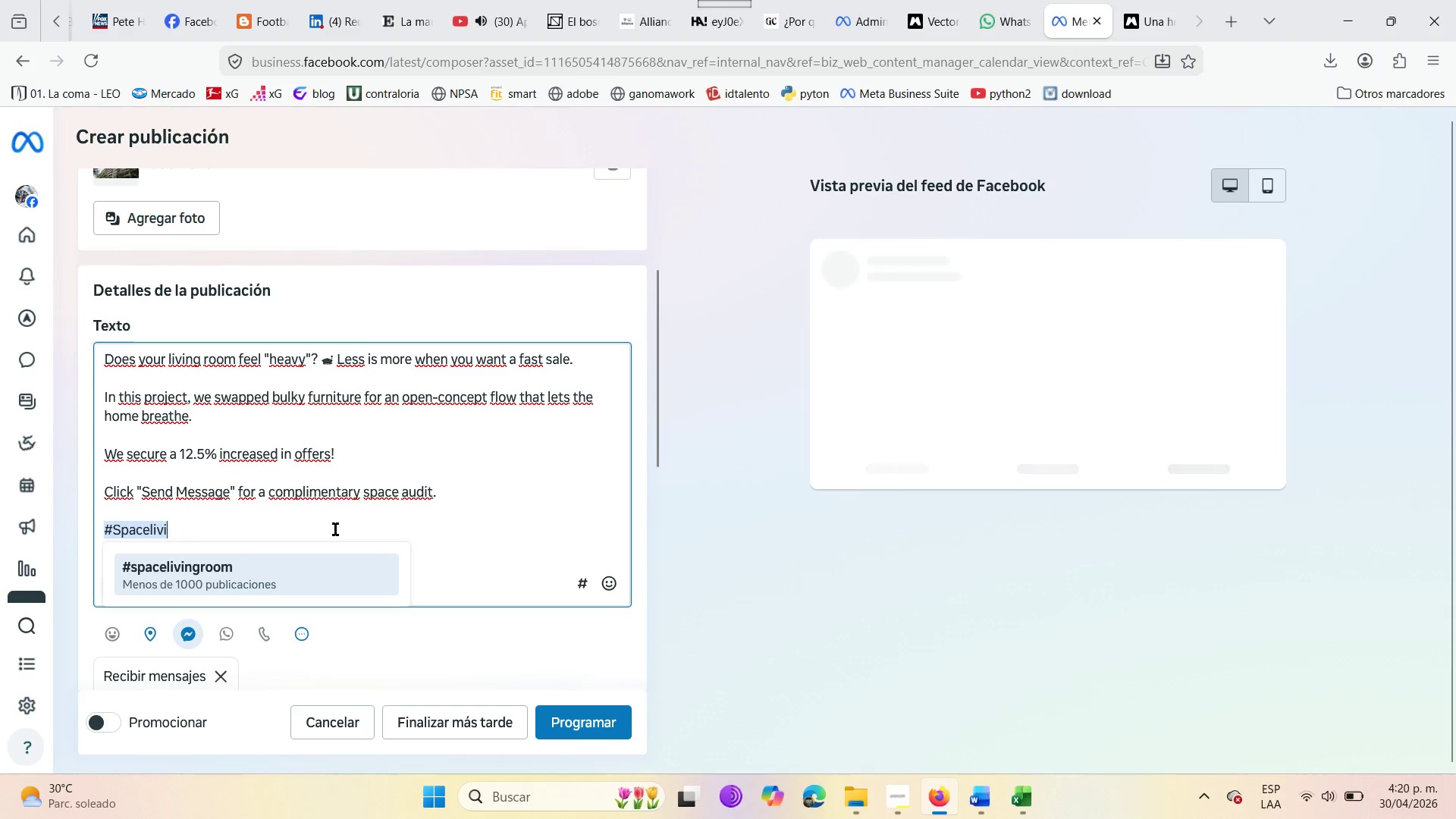 
key(Backspace)
 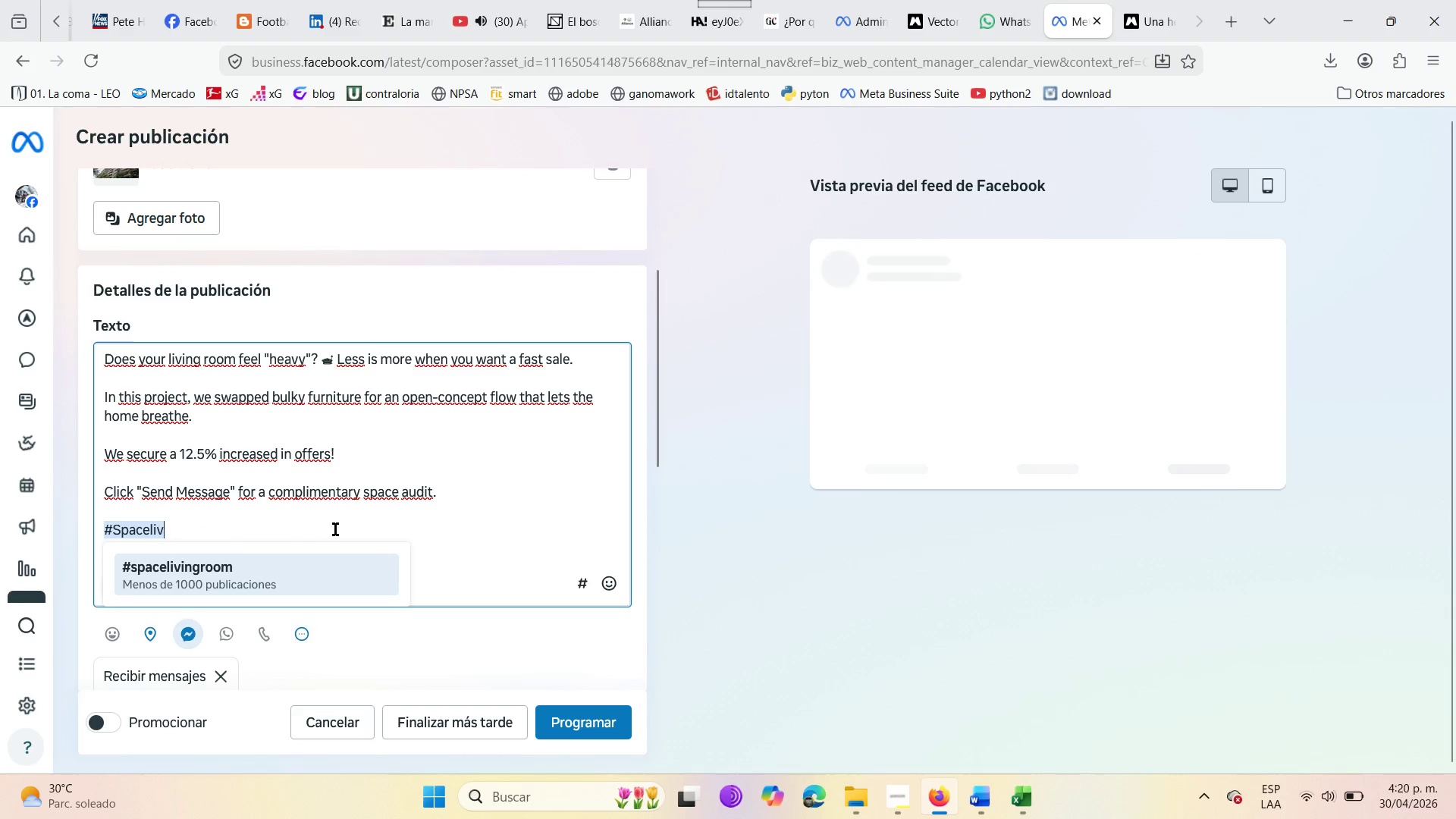 
key(Backspace)
 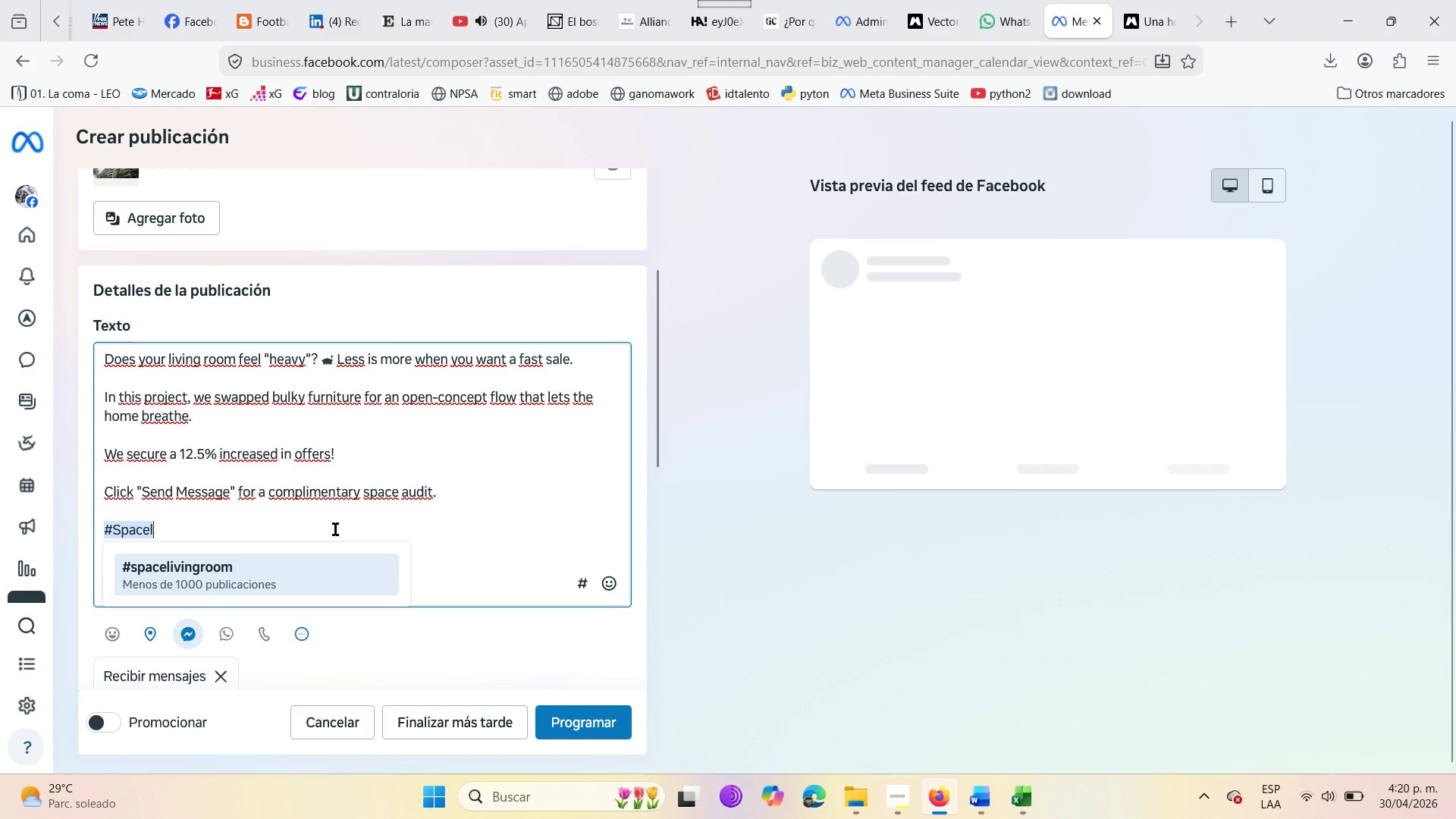 
key(Backspace)
 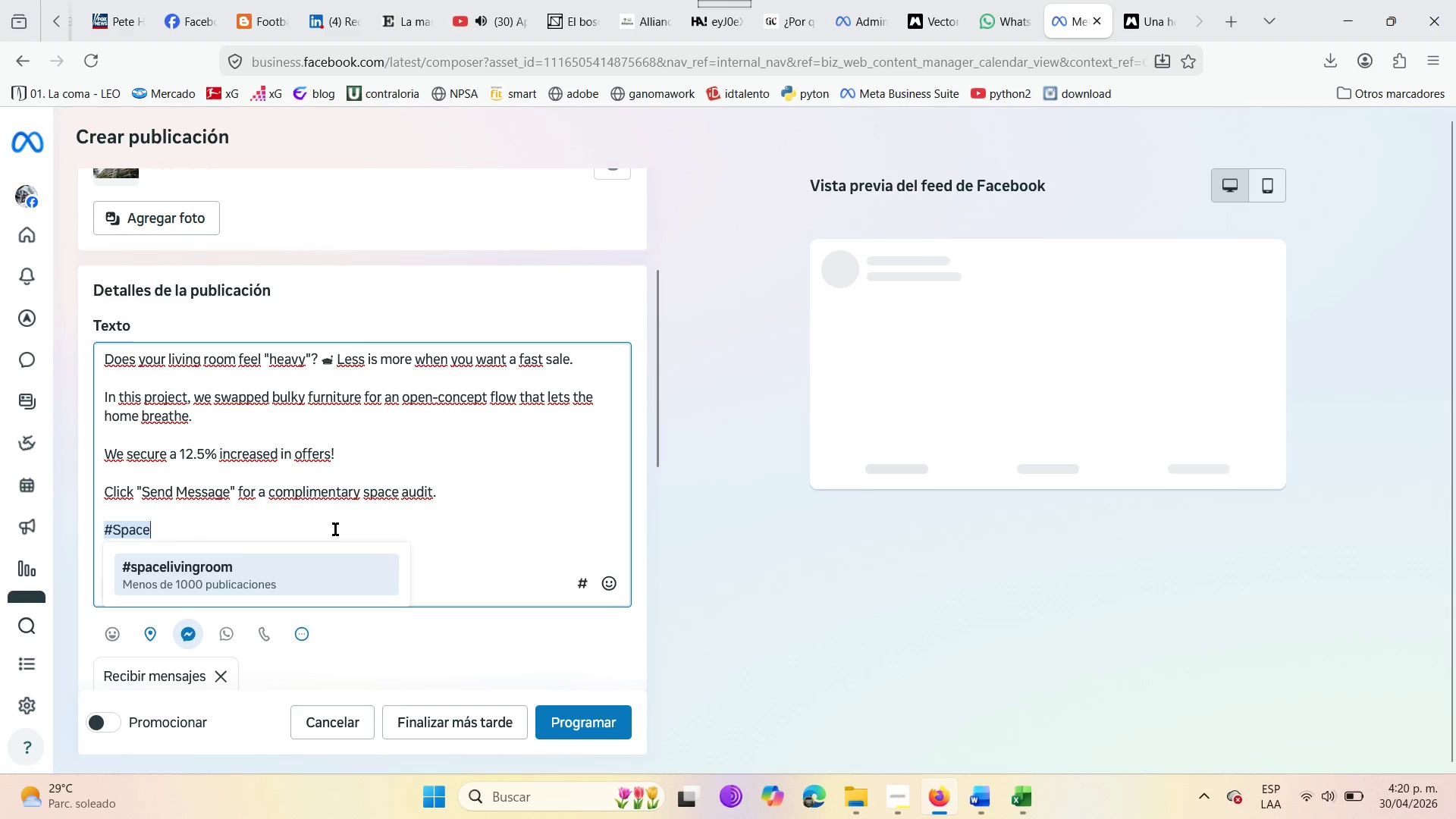 
key(Backspace)
 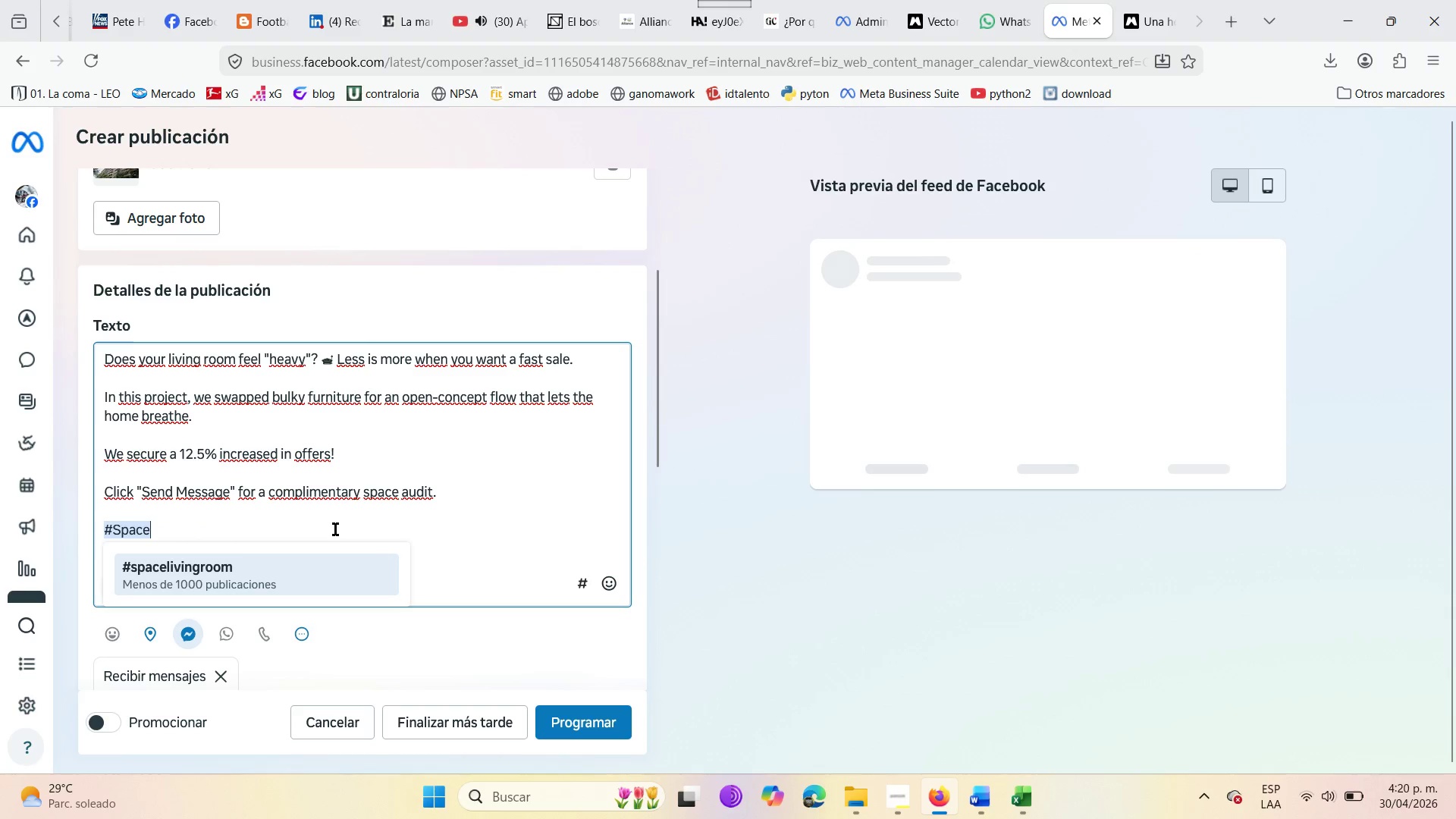 
key(Backspace)
 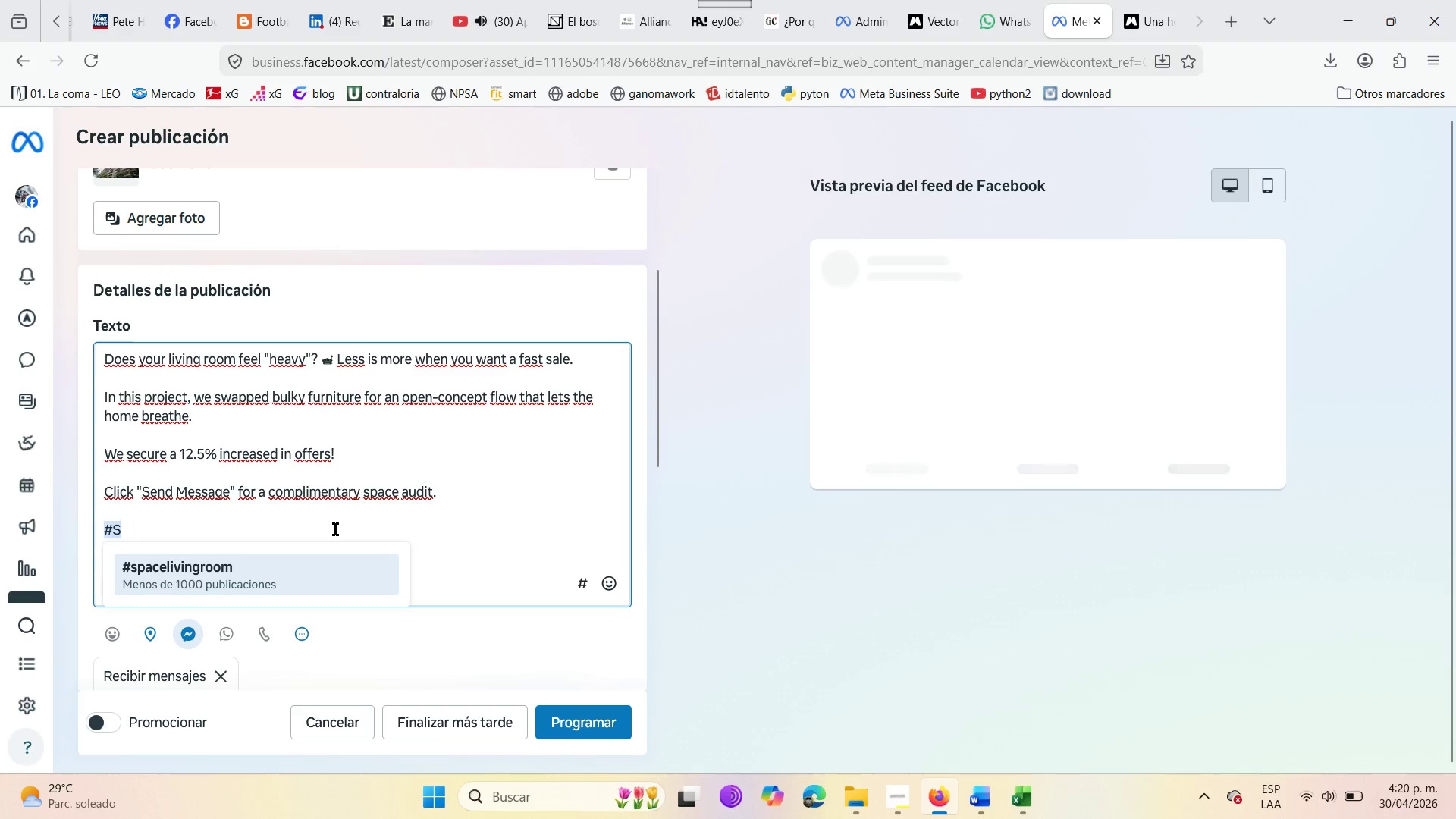 
key(Backspace)
 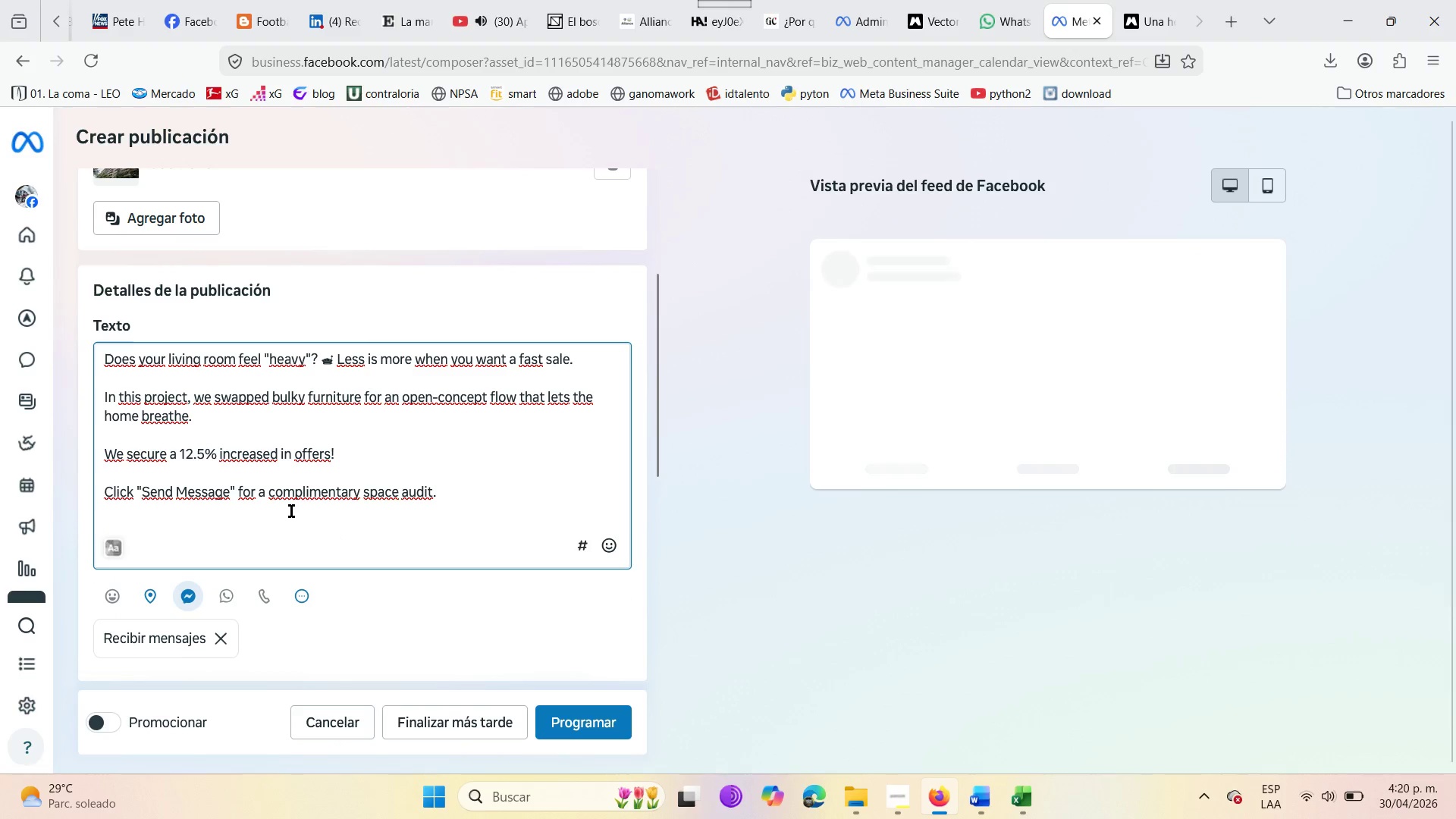 
key(Enter)
 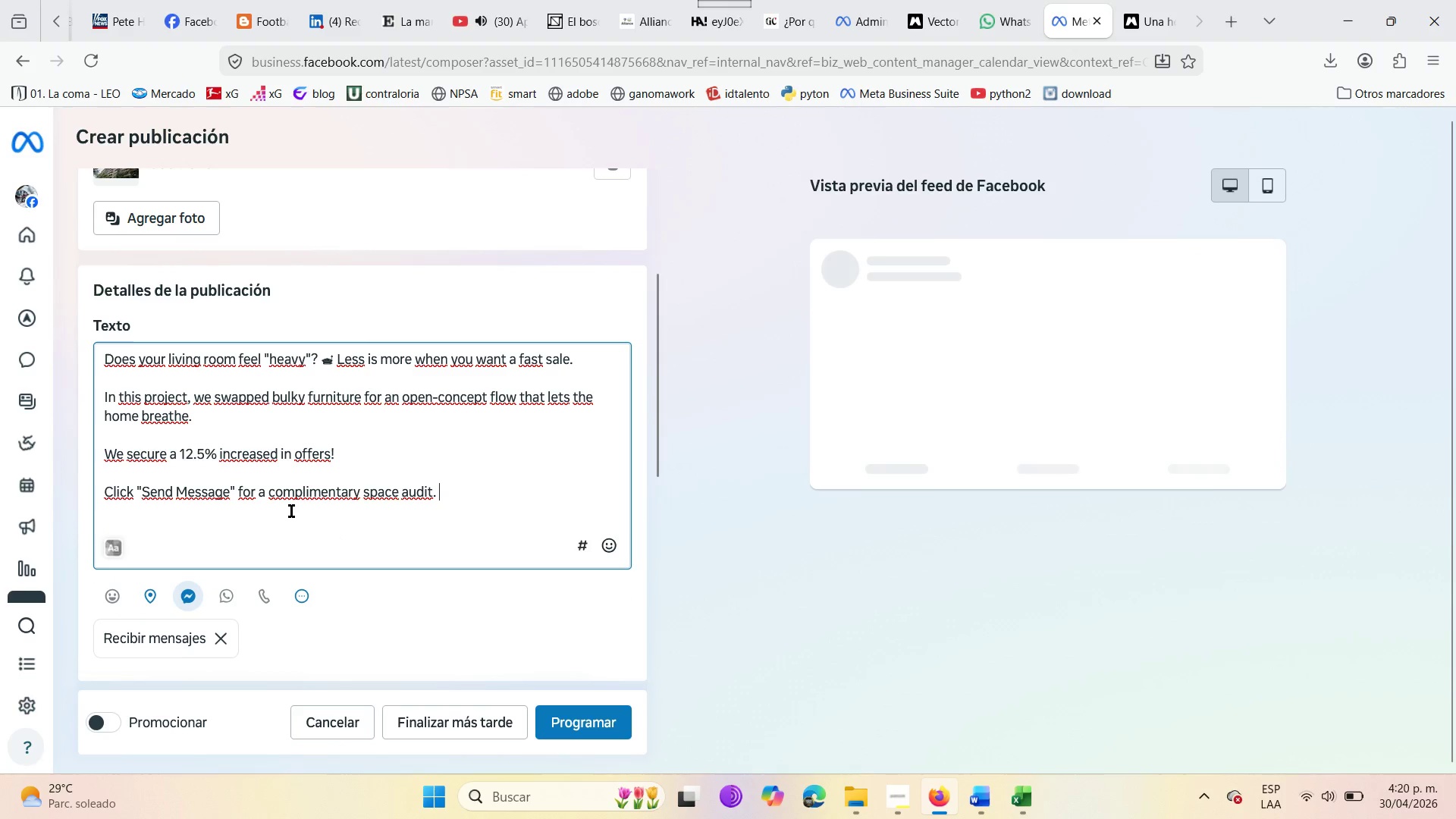 
key(Enter)
 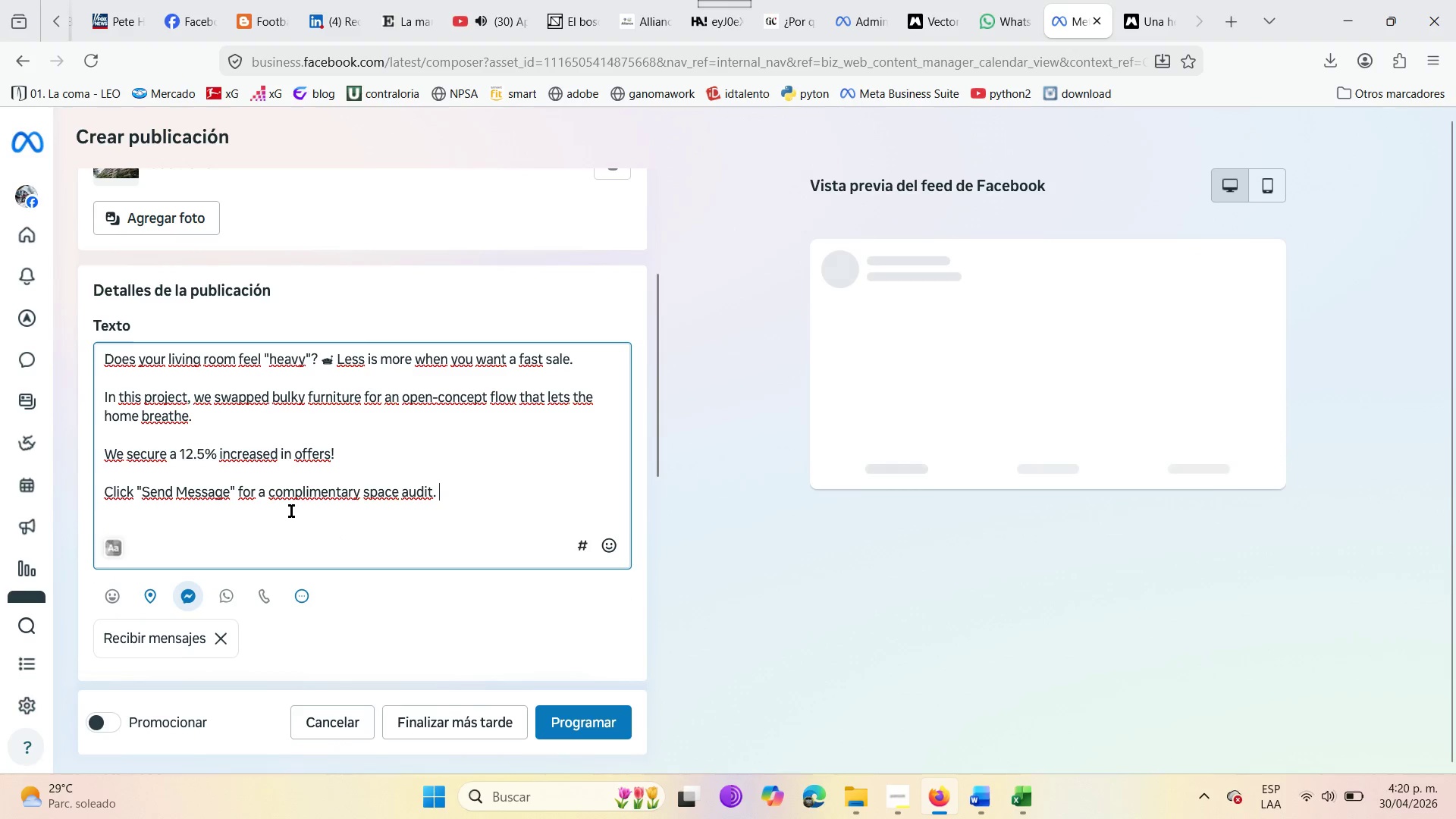 
key(Enter)
 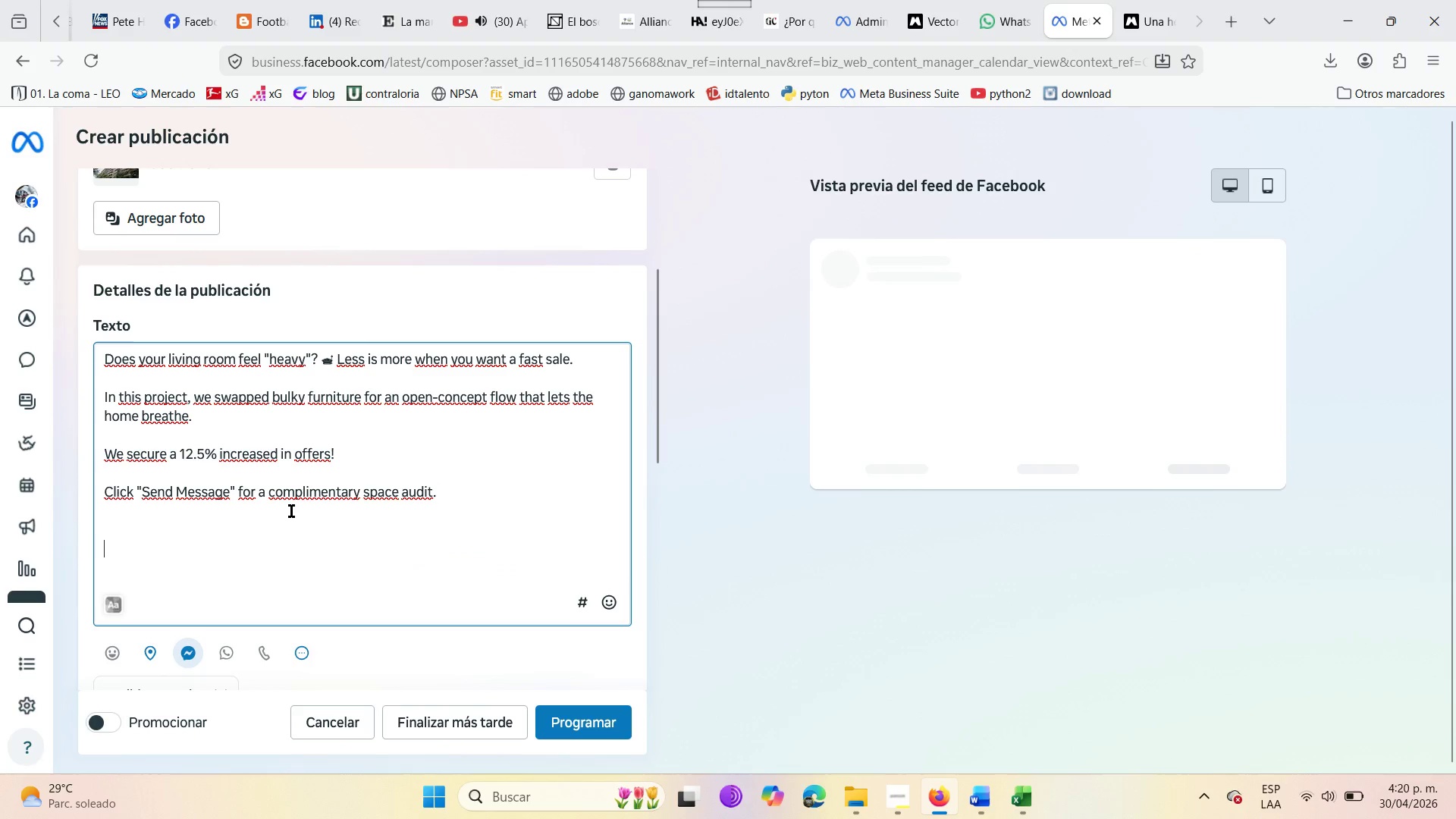 
key(Shift+ShiftRight)
 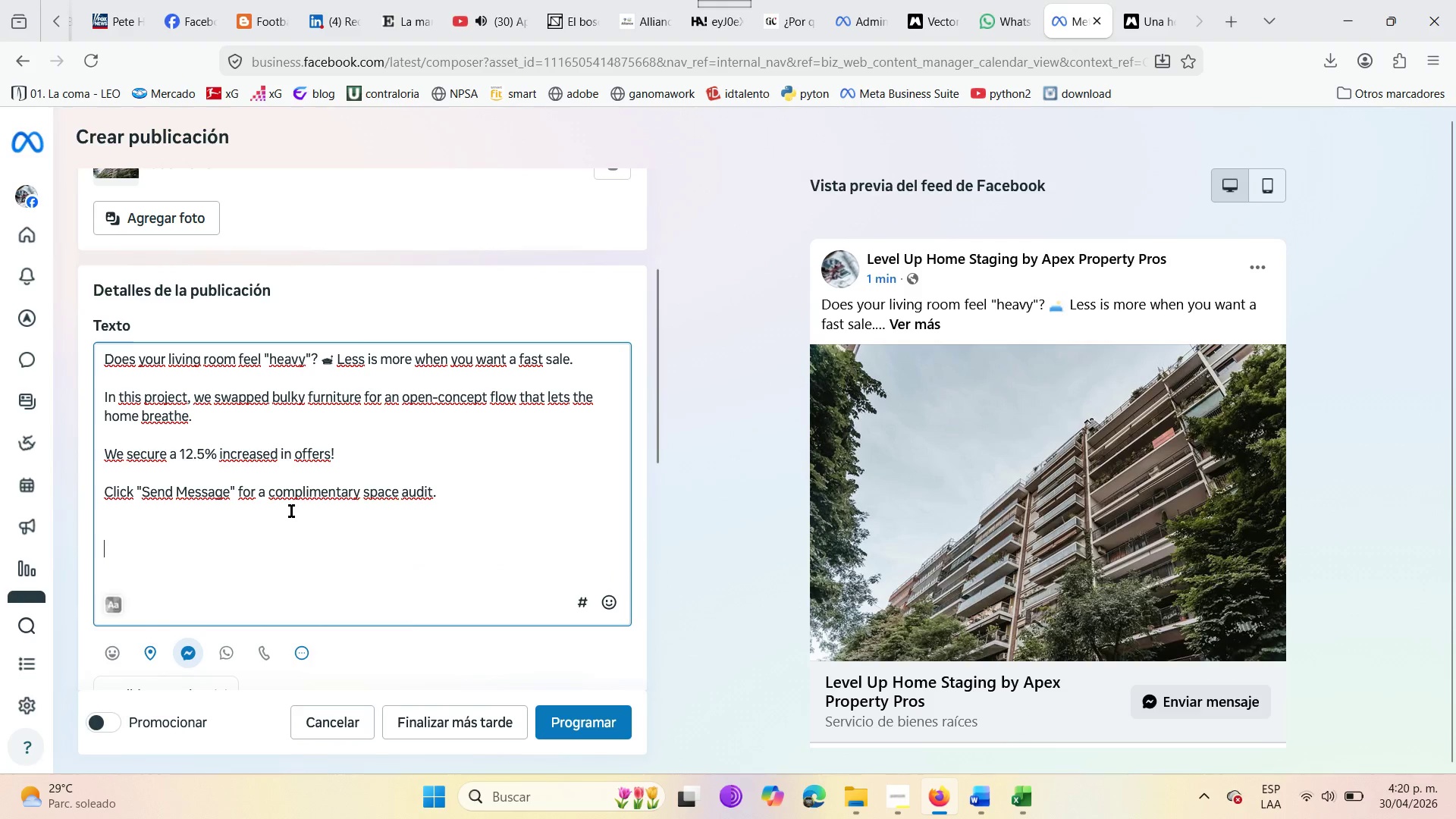 
key(Shift+3)
 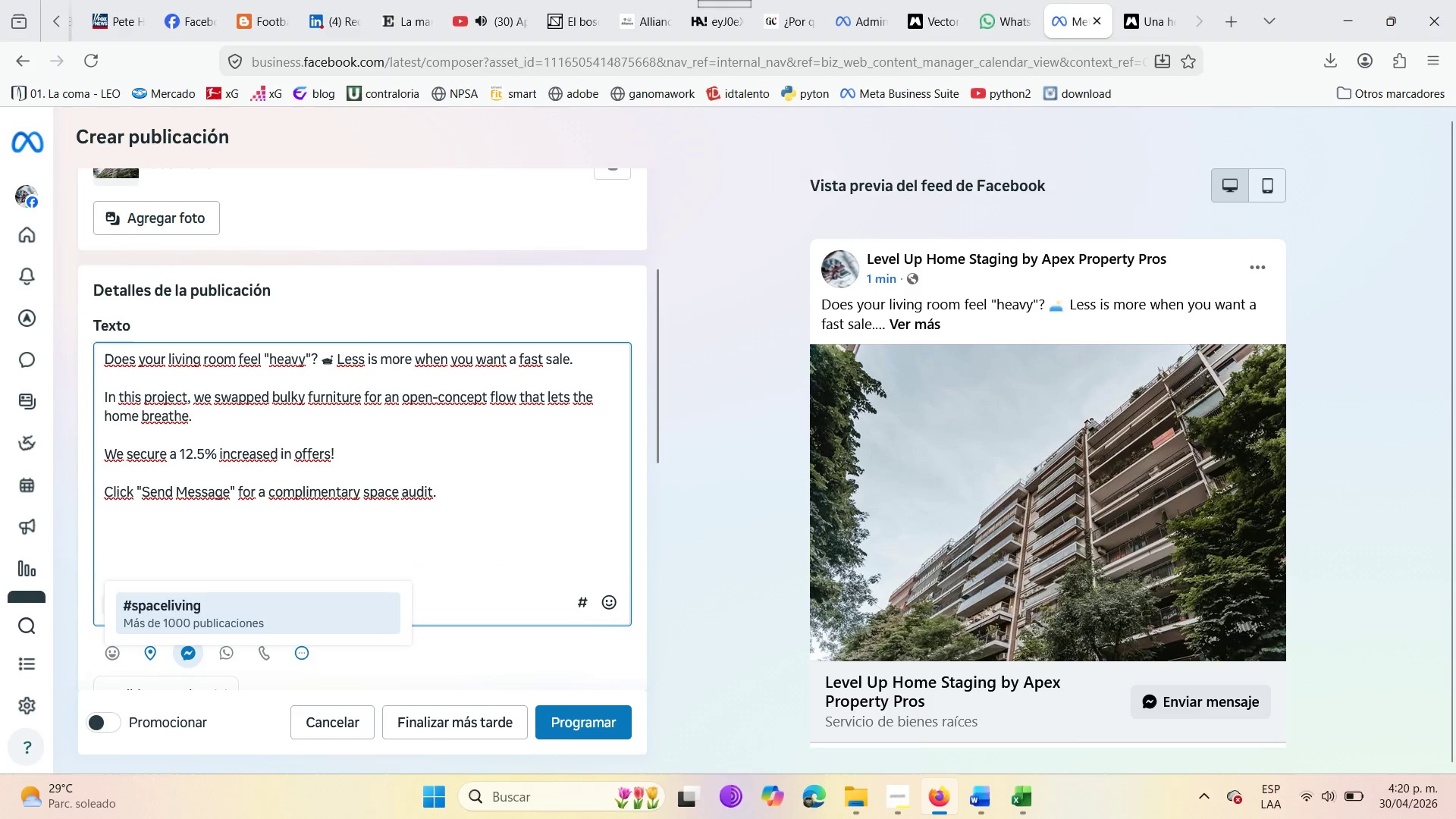 
key(Space)
 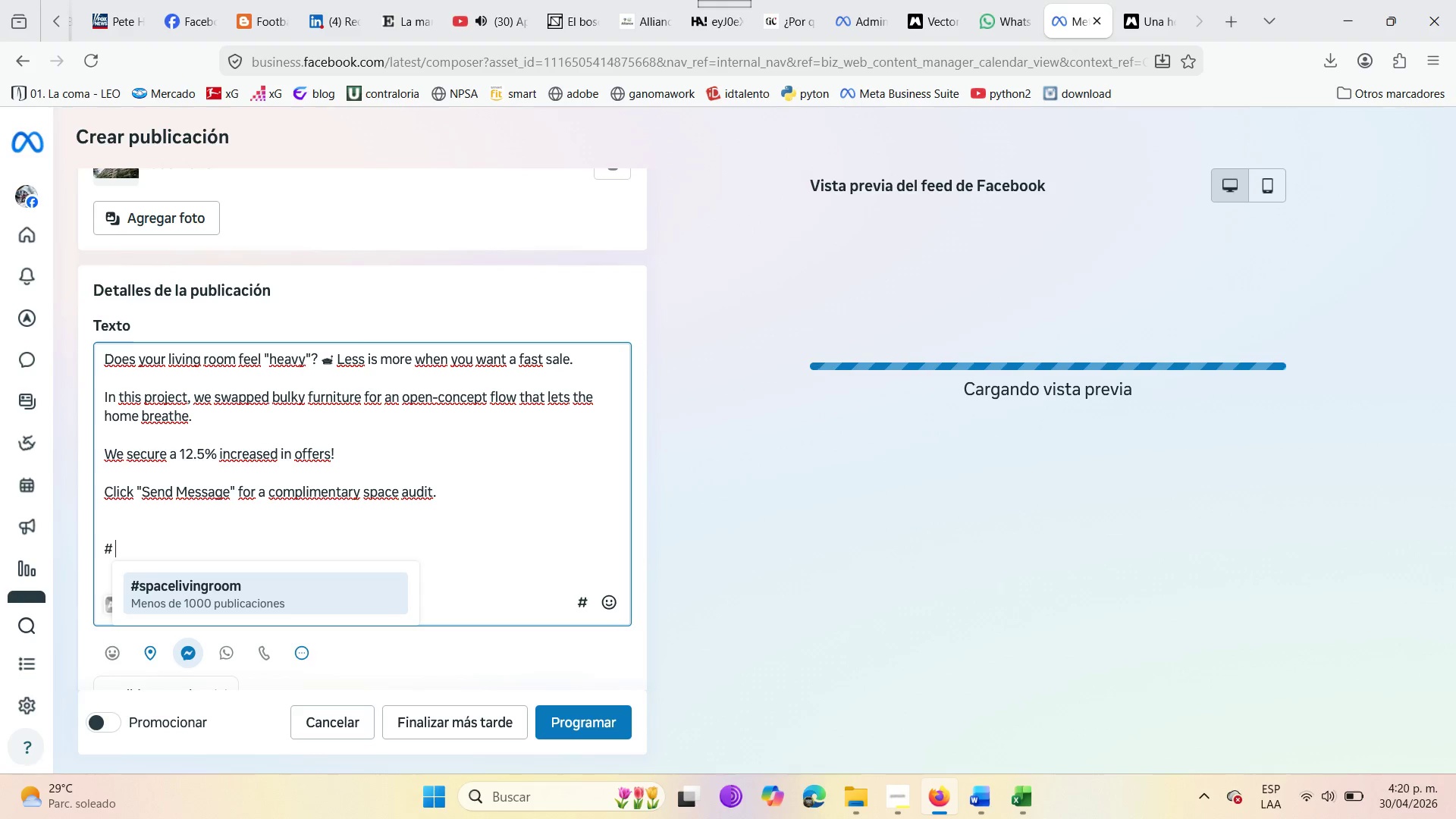 
wait(9.66)
 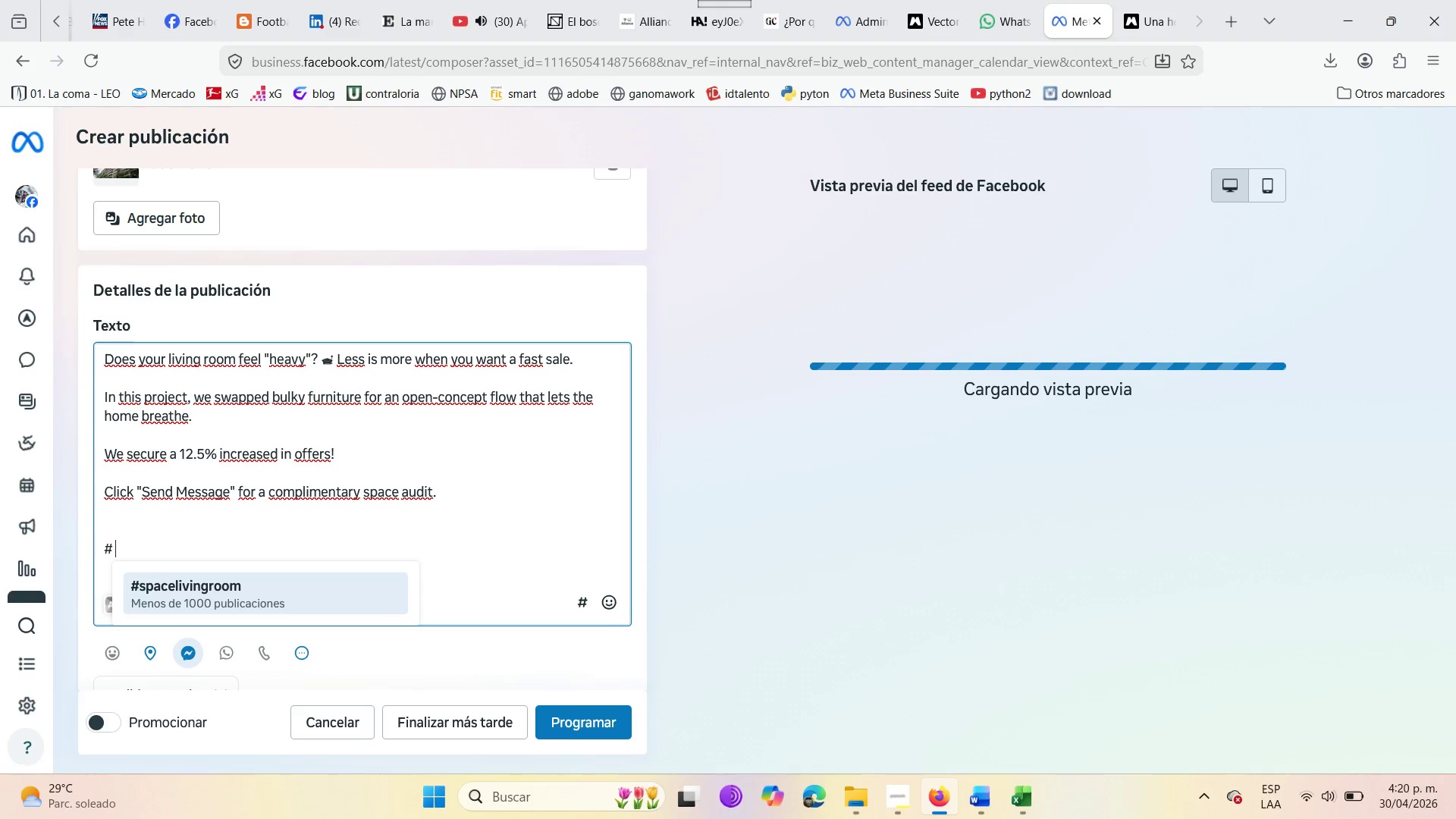 
key(Backspace)
 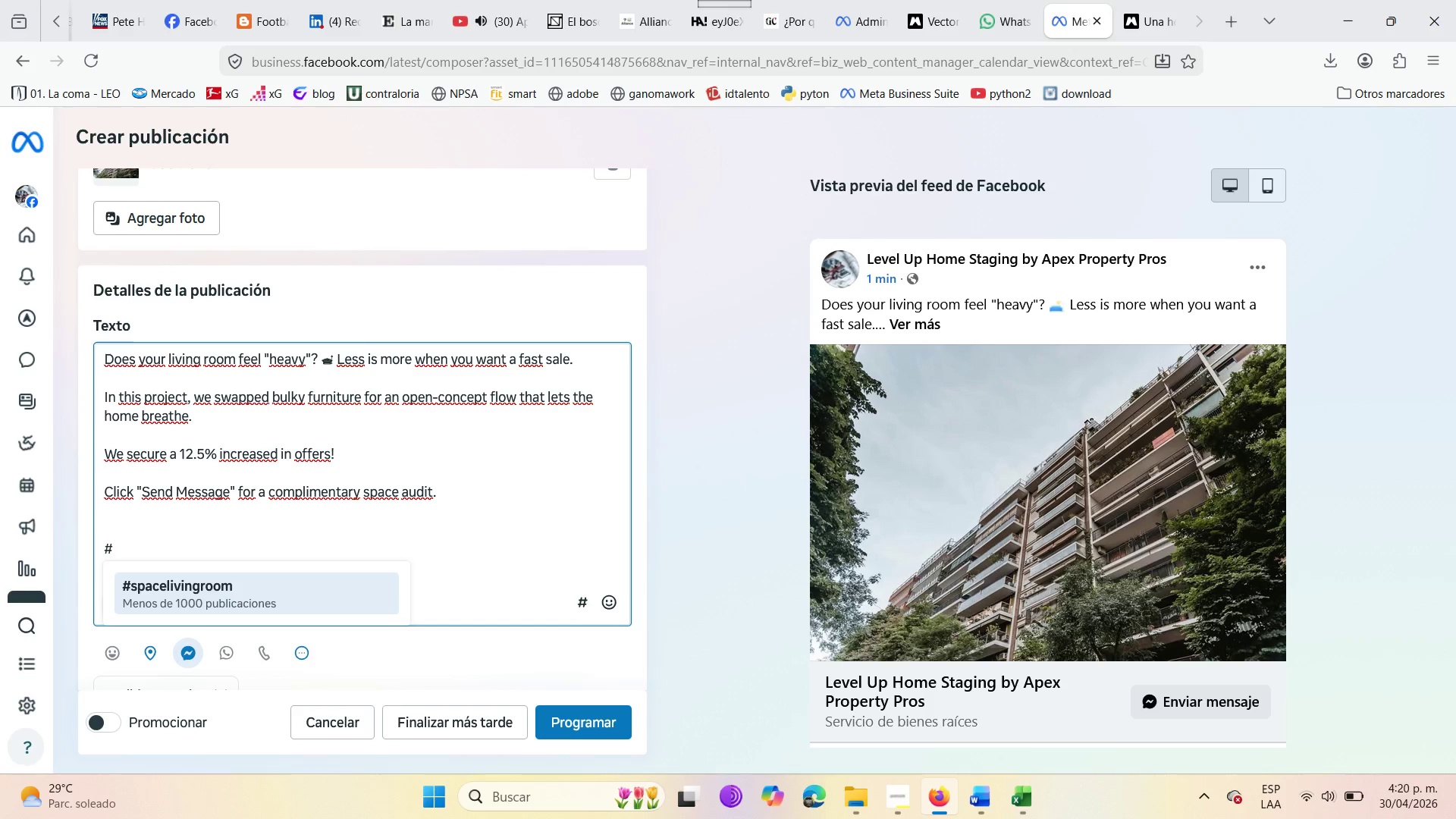 
type(living )
key(Backspace)
type(room)
 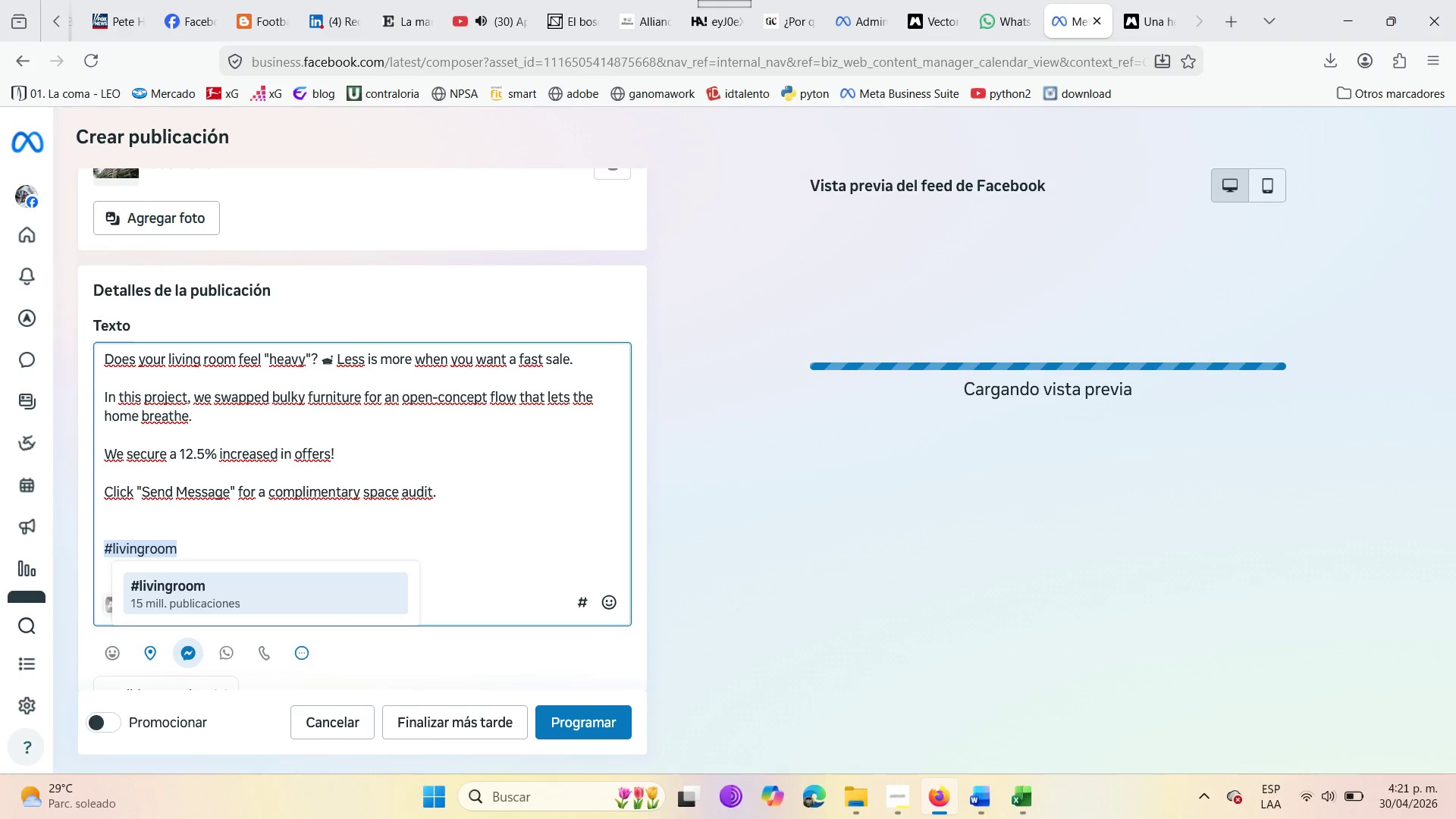 
type(sapce)
key(Backspace)
key(Backspace)
key(Backspace)
key(Backspace)
type(pace)
 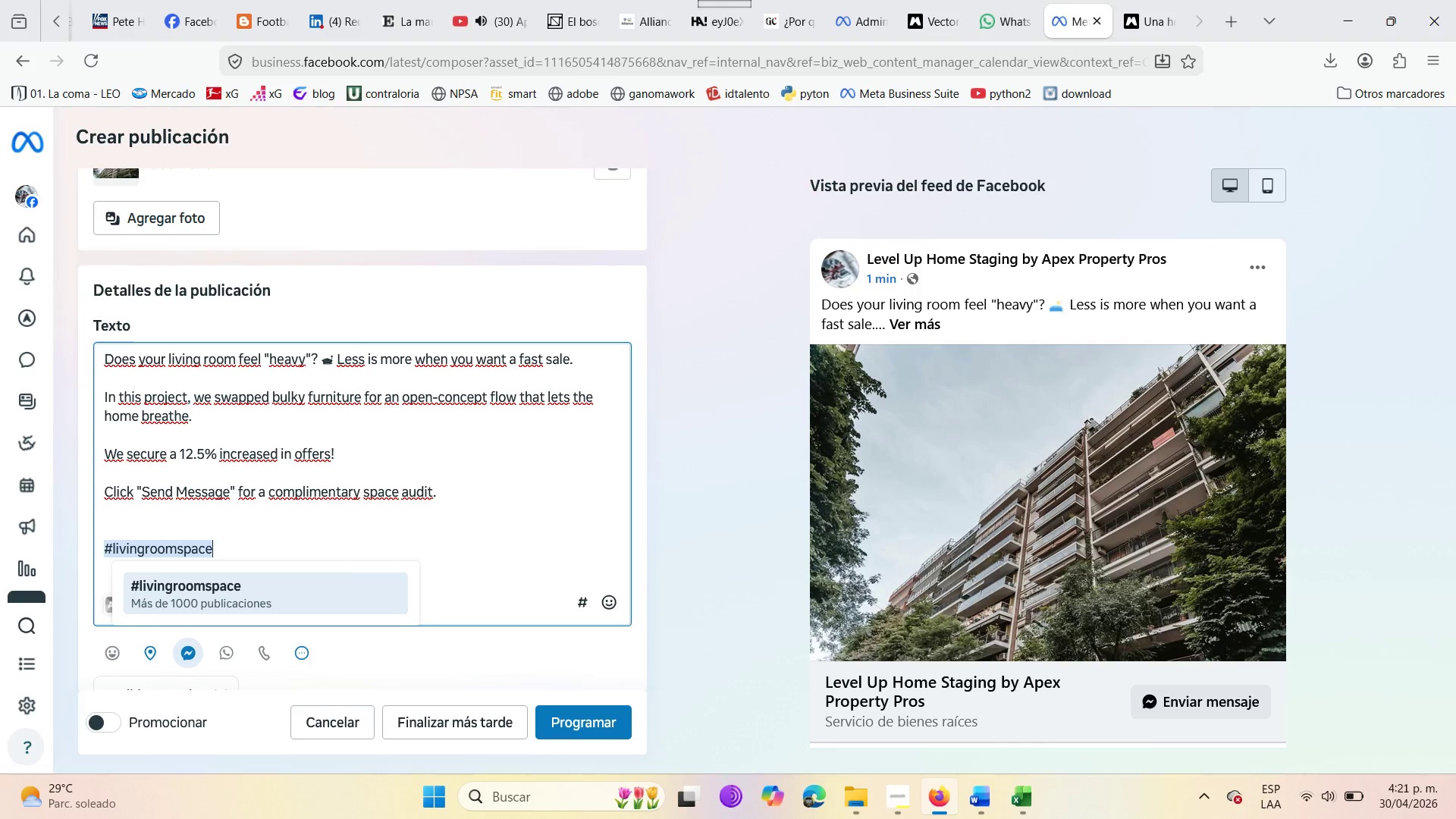 
key(Backspace)
 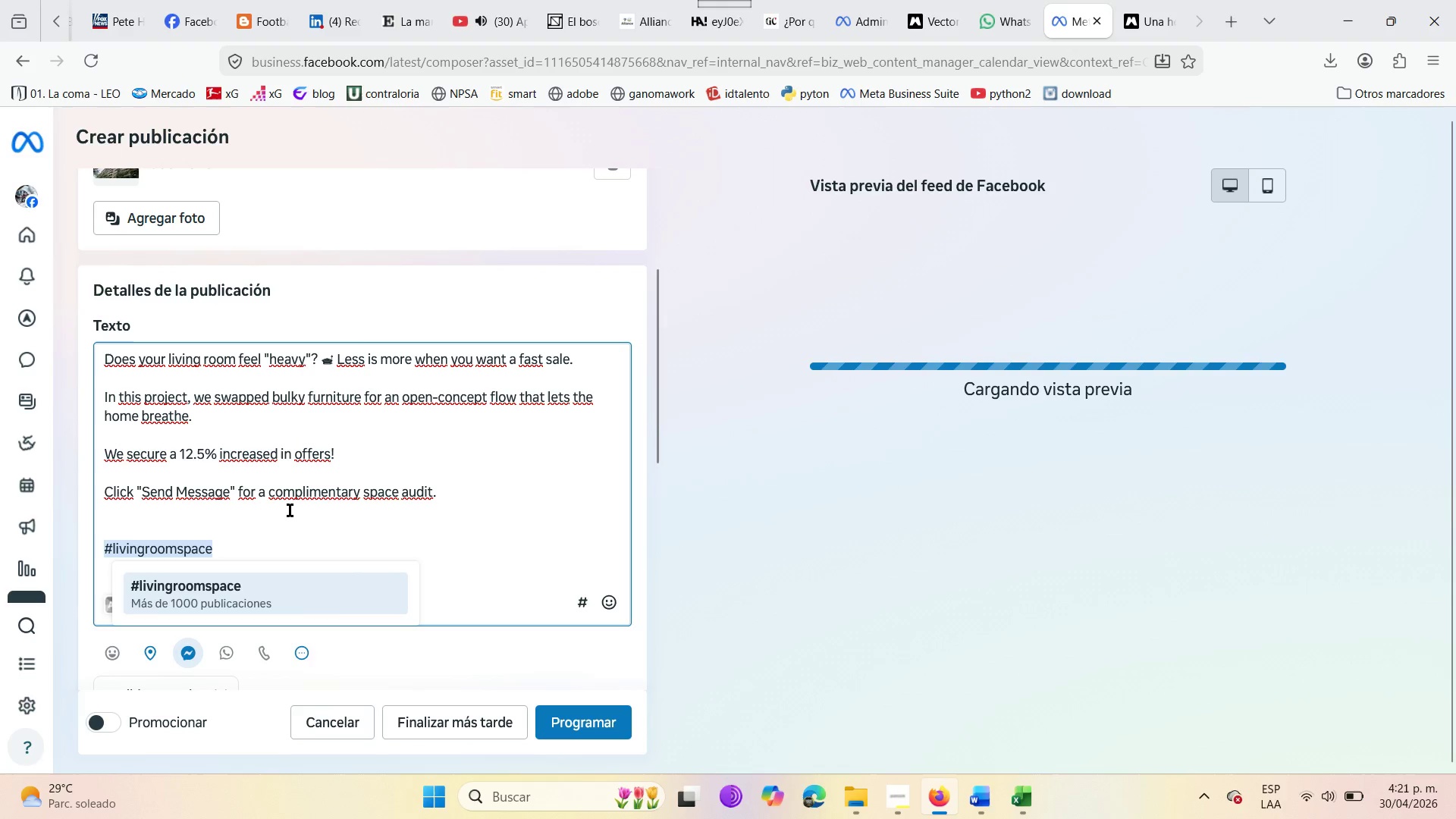 
key(Backspace)
 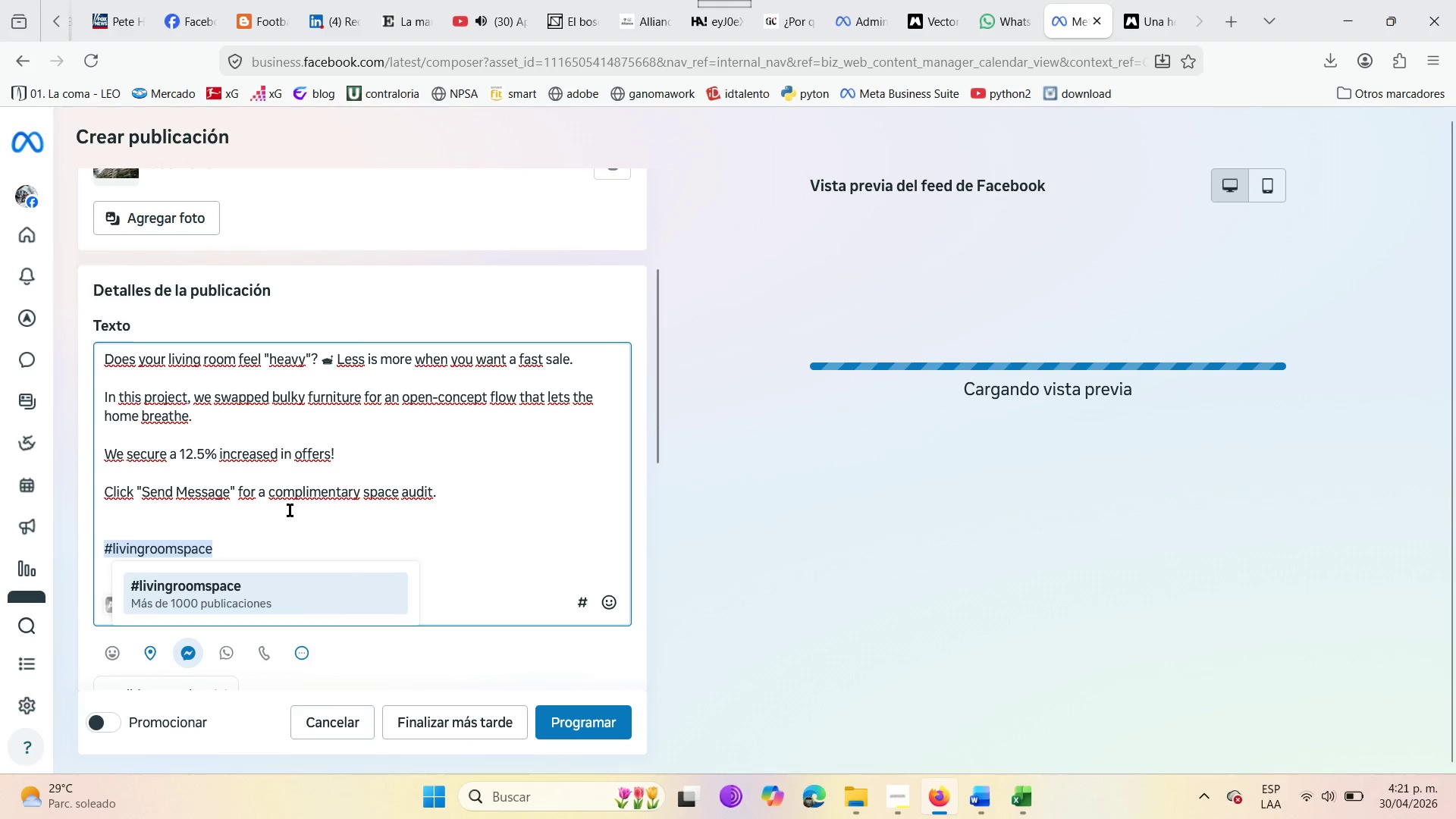 
key(Backspace)
 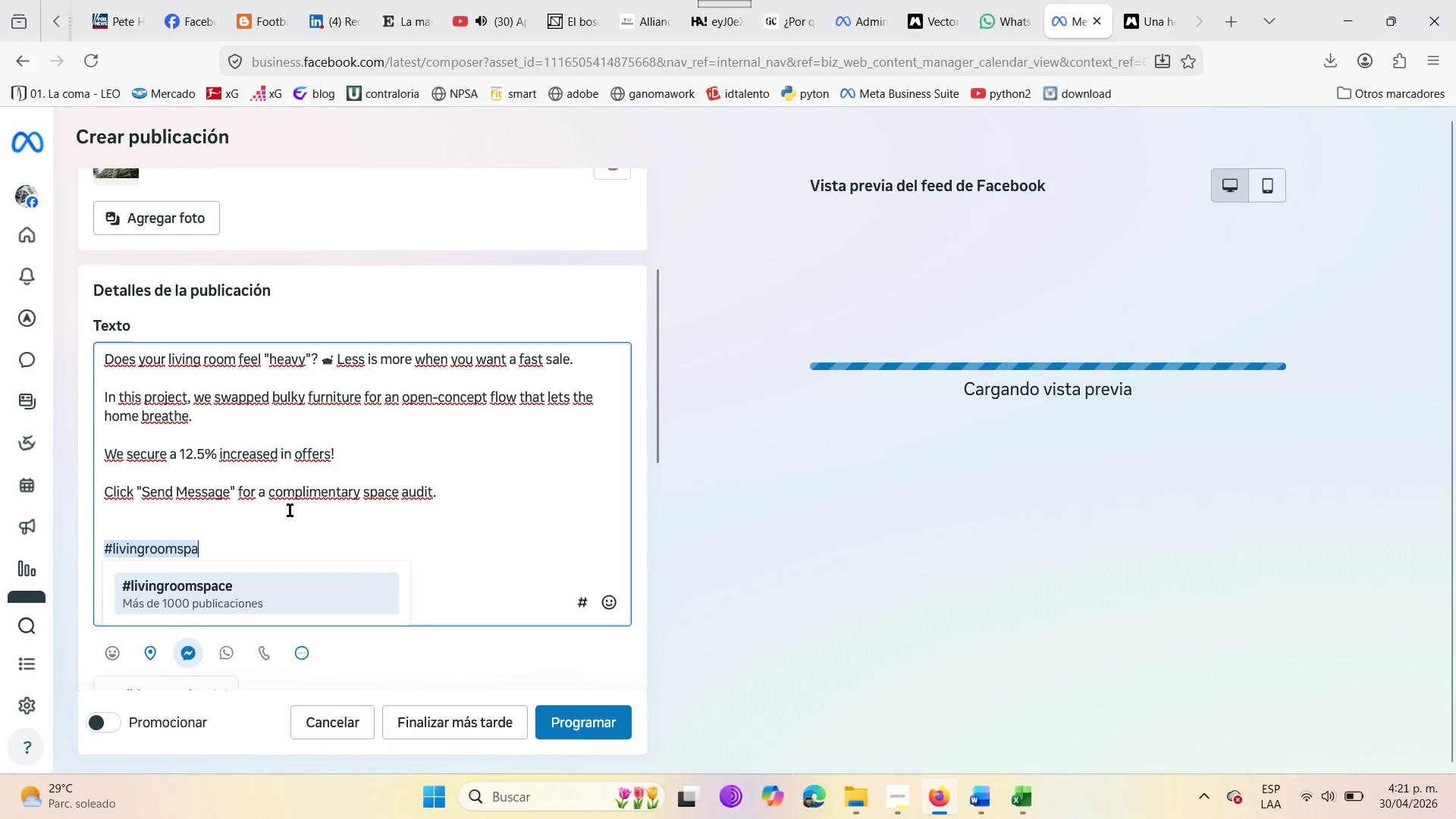 
key(Backspace)
 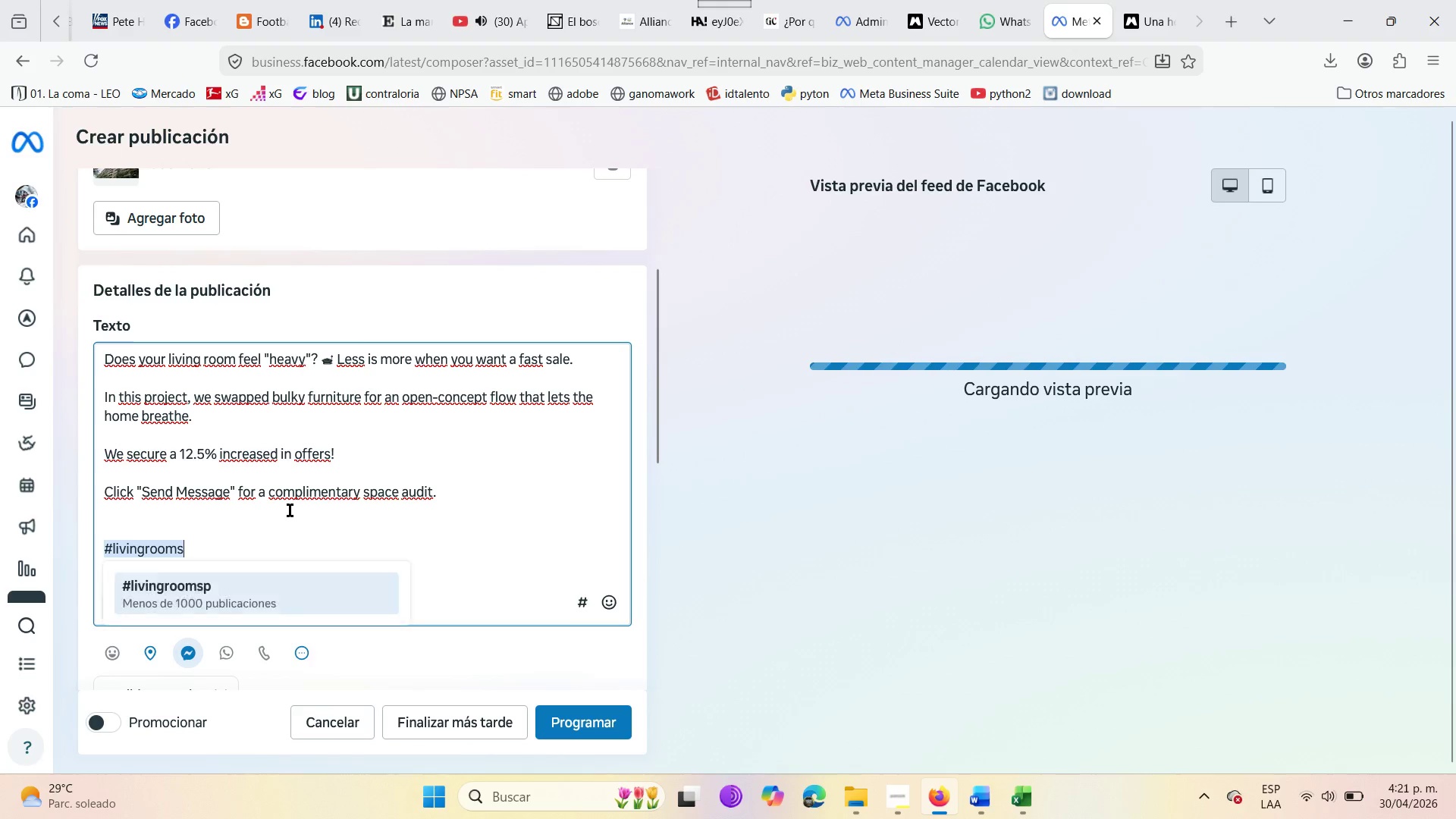 
key(Backspace)
 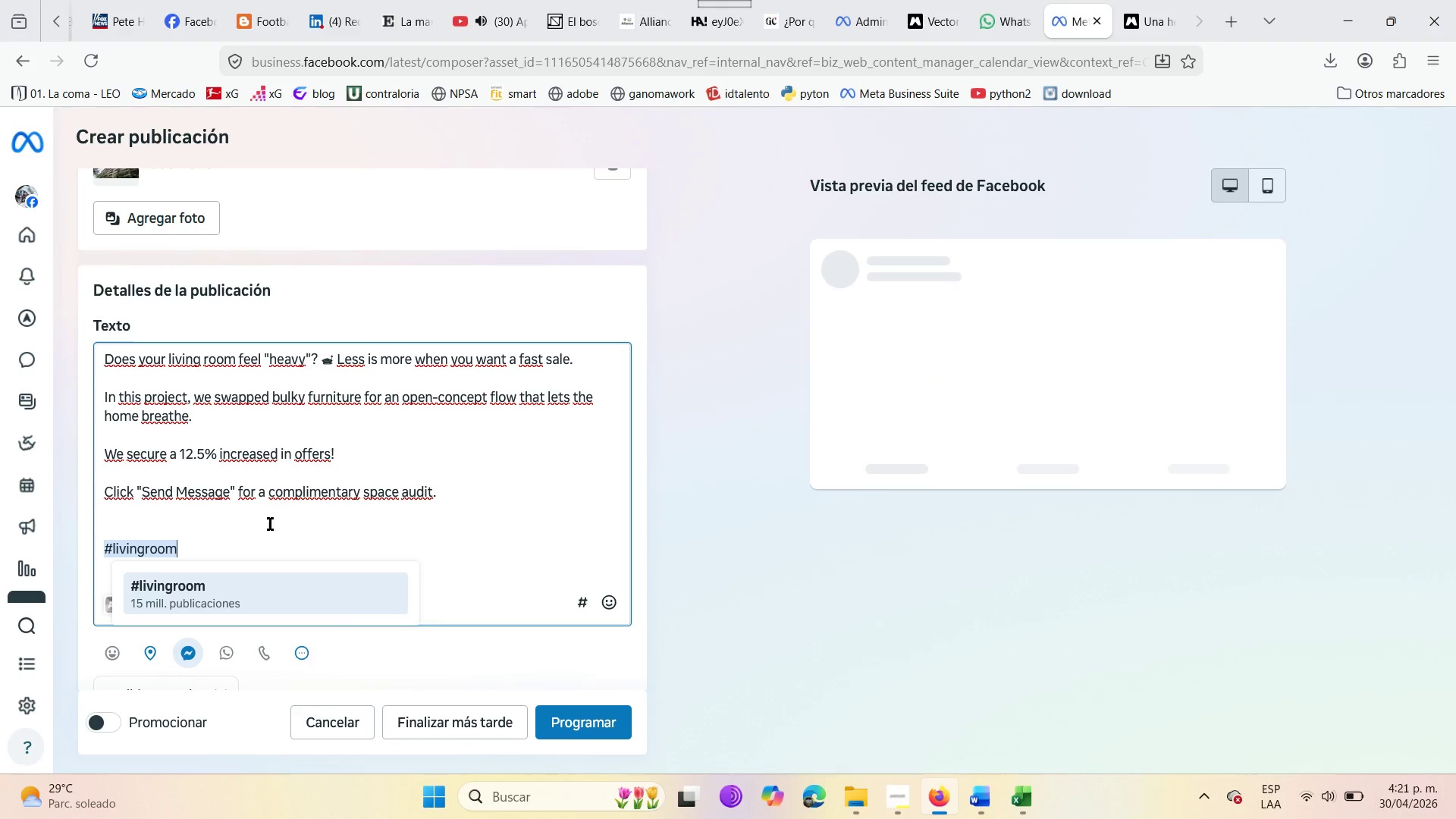 
left_click([245, 596])
 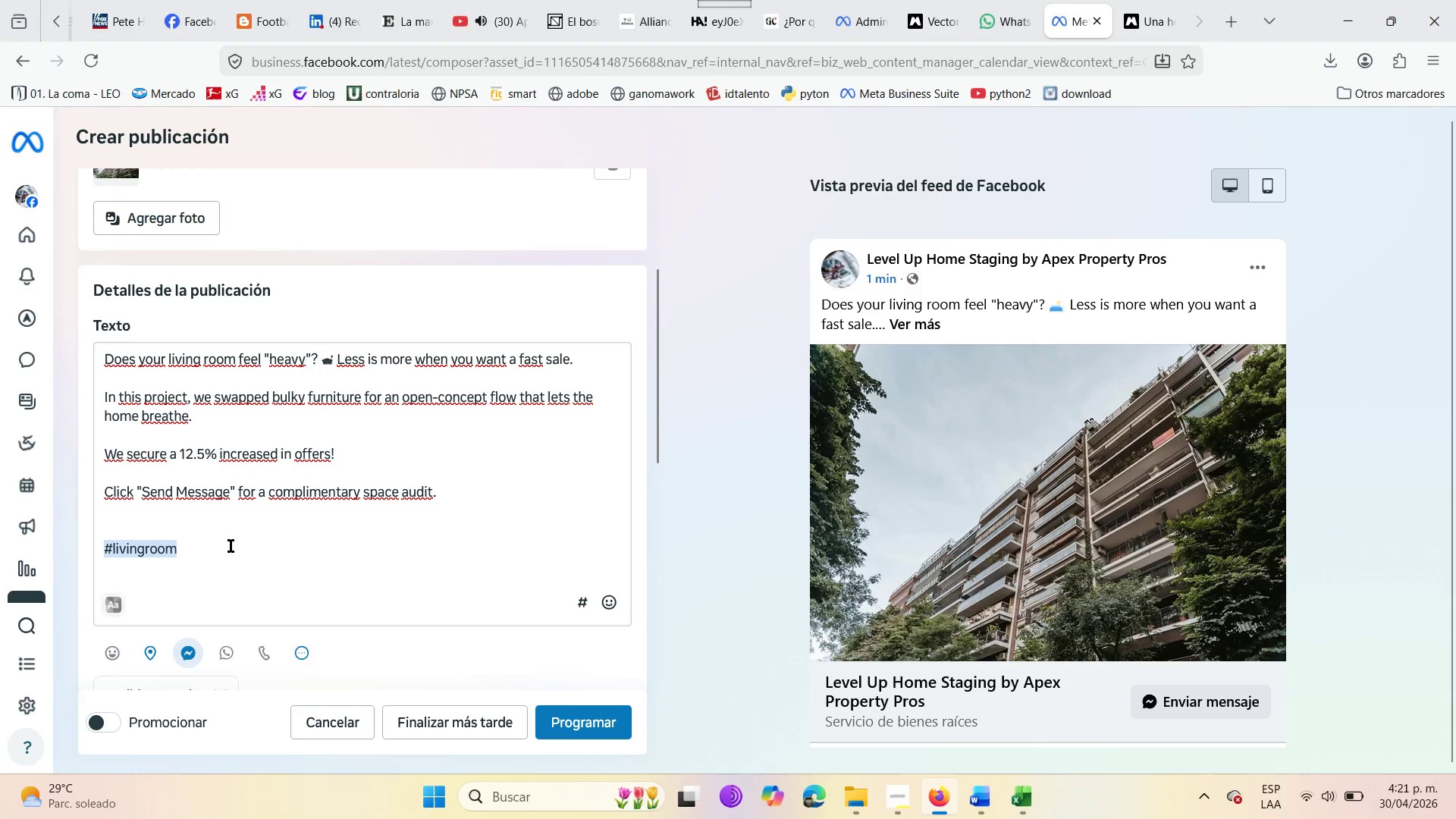 
left_click([231, 546])
 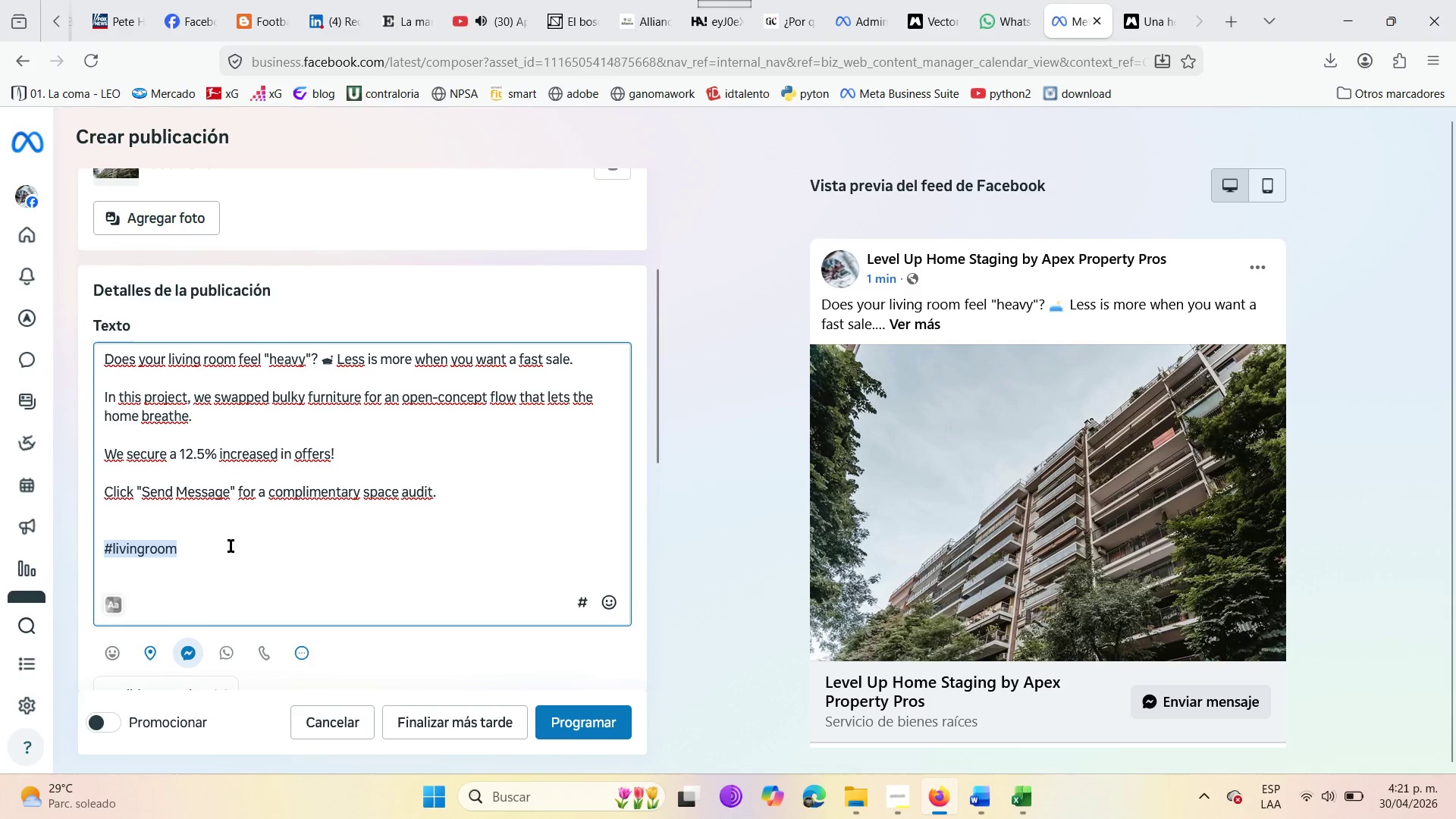 
key(Enter)
 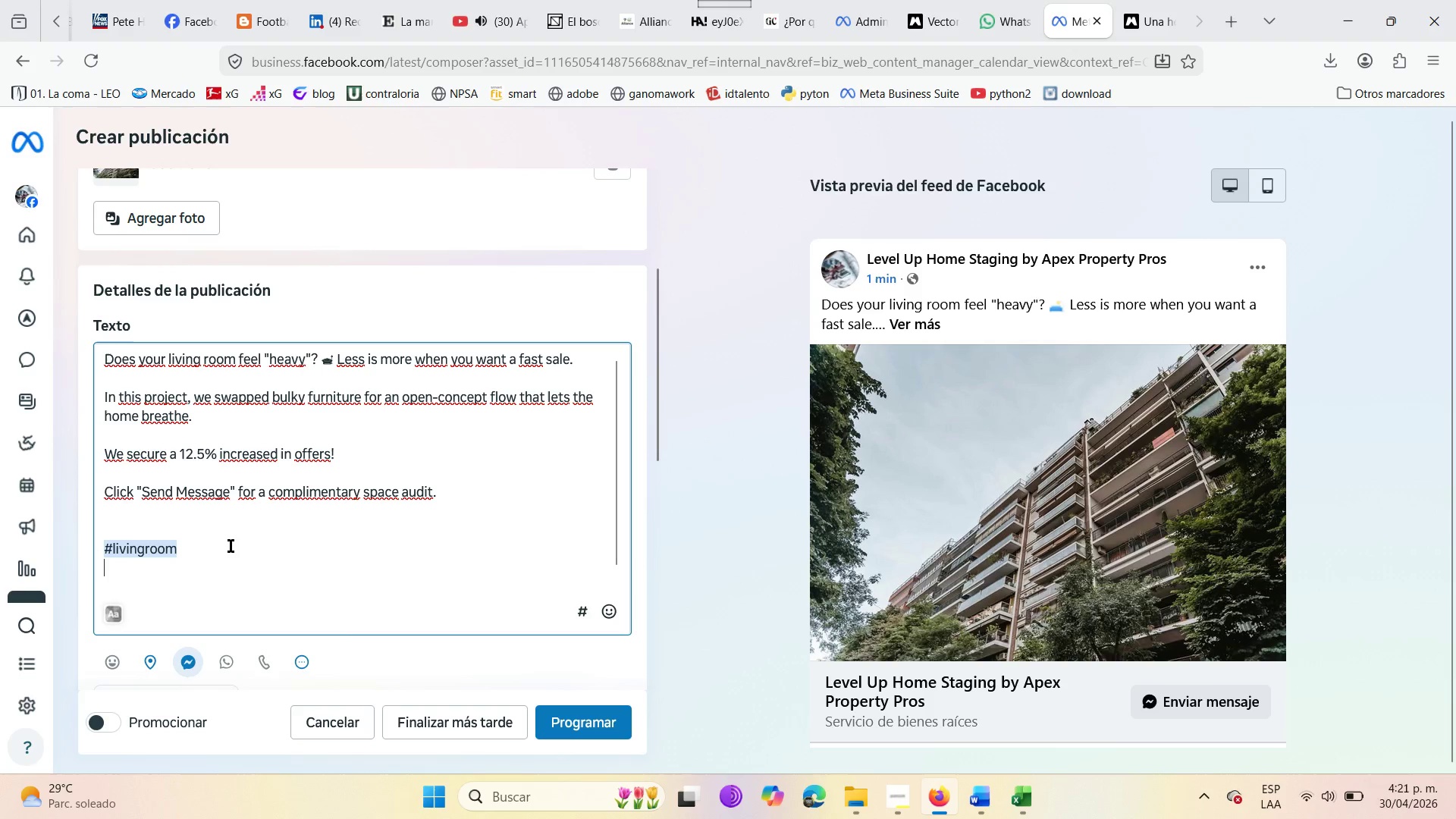 
key(Enter)
 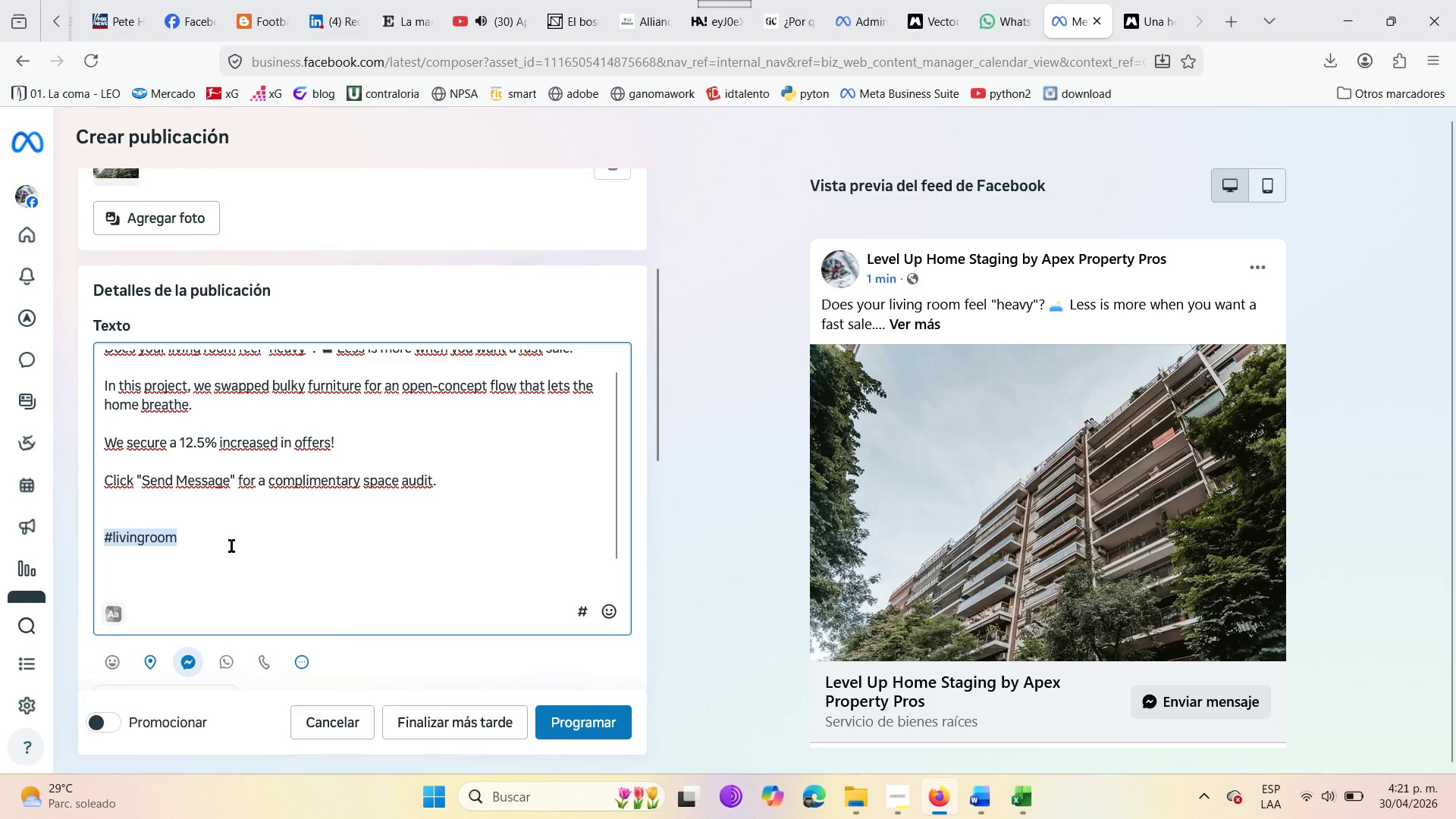 
type(#Open )
key(Backspace)
type(libin)
key(Backspace)
key(Backspace)
key(Backspace)
type(ving )
key(Backspace)
type(room)
 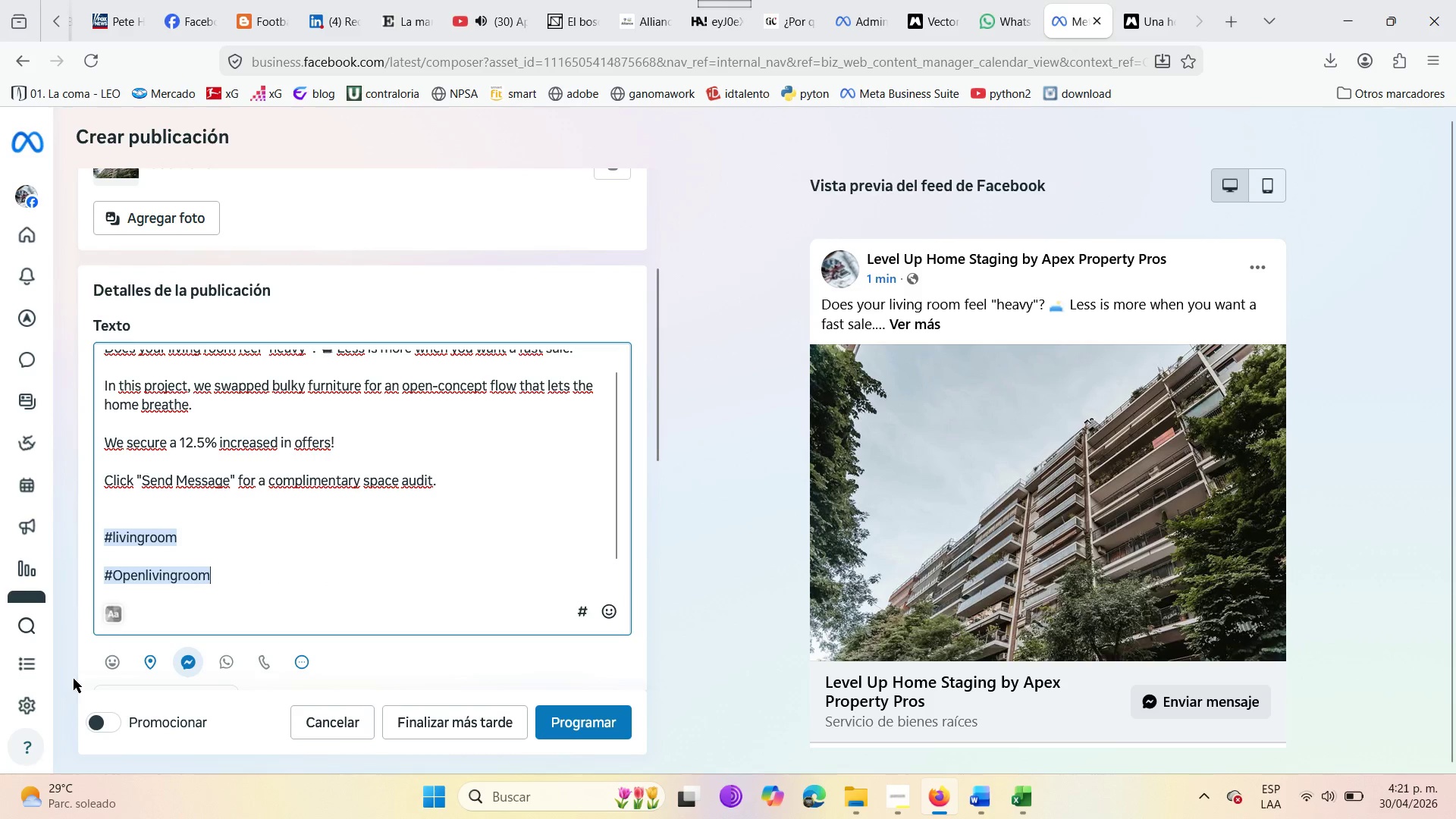 
left_click([226, 573])
 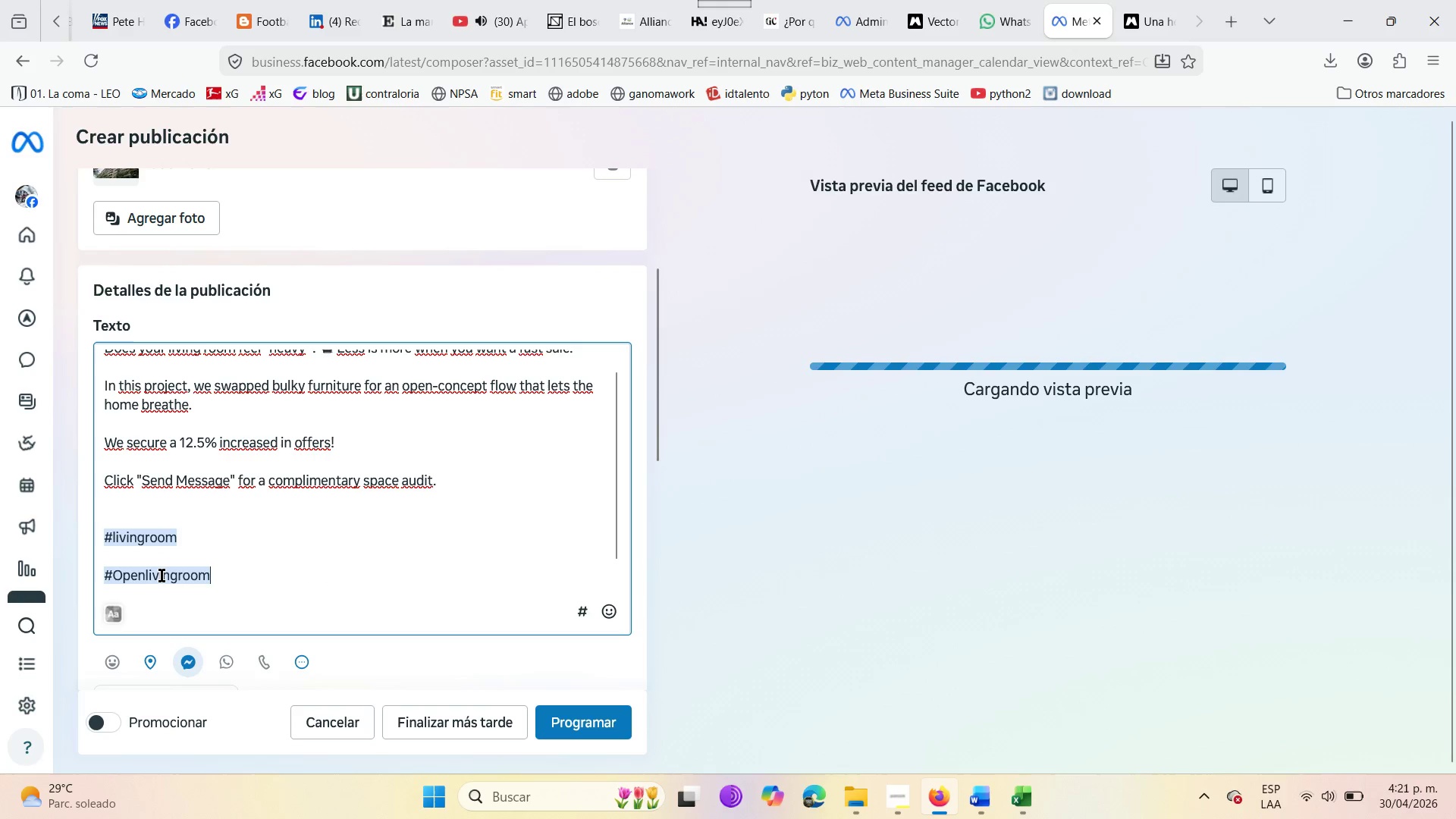 
left_click([162, 576])
 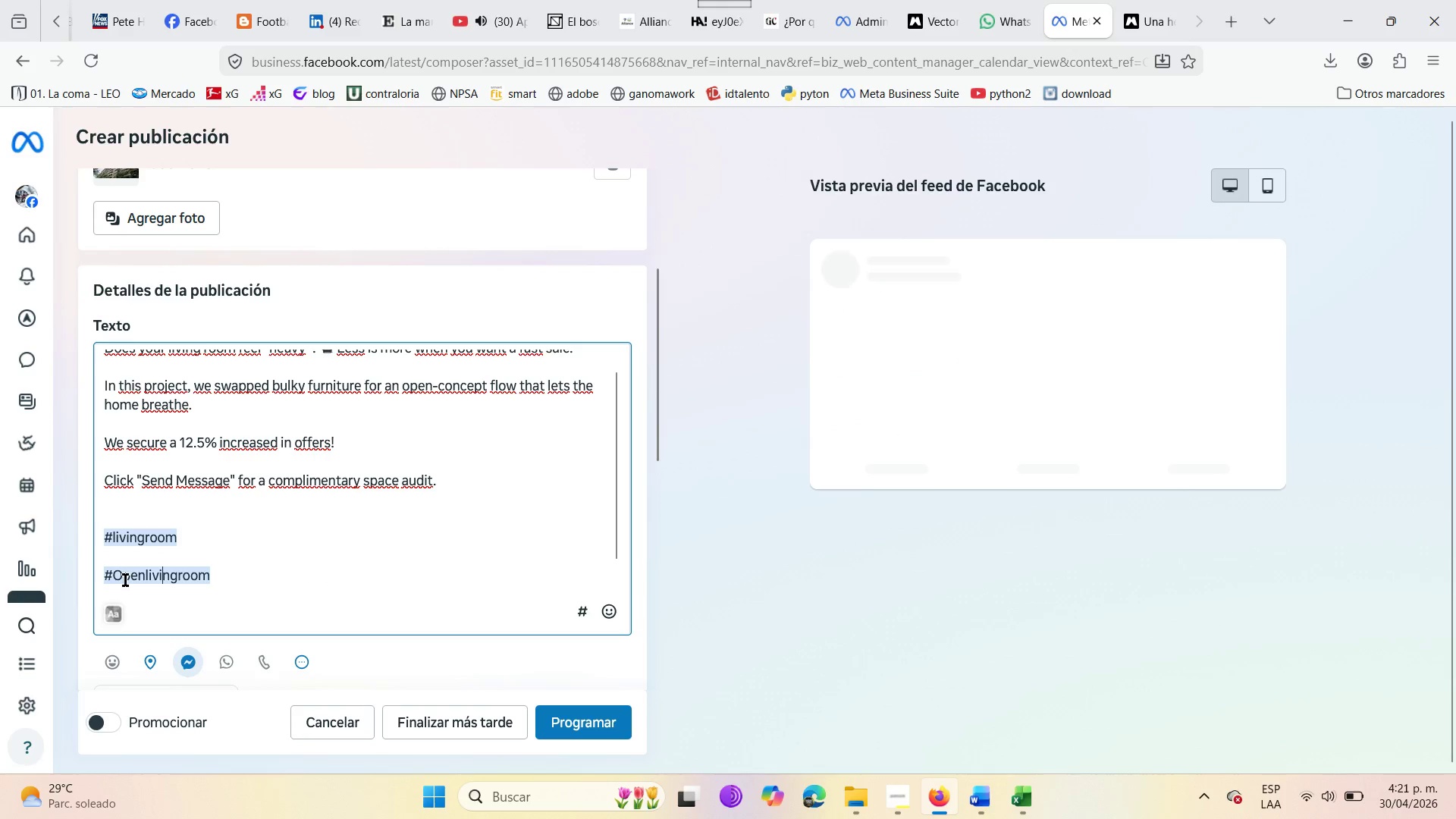 
left_click([123, 580])
 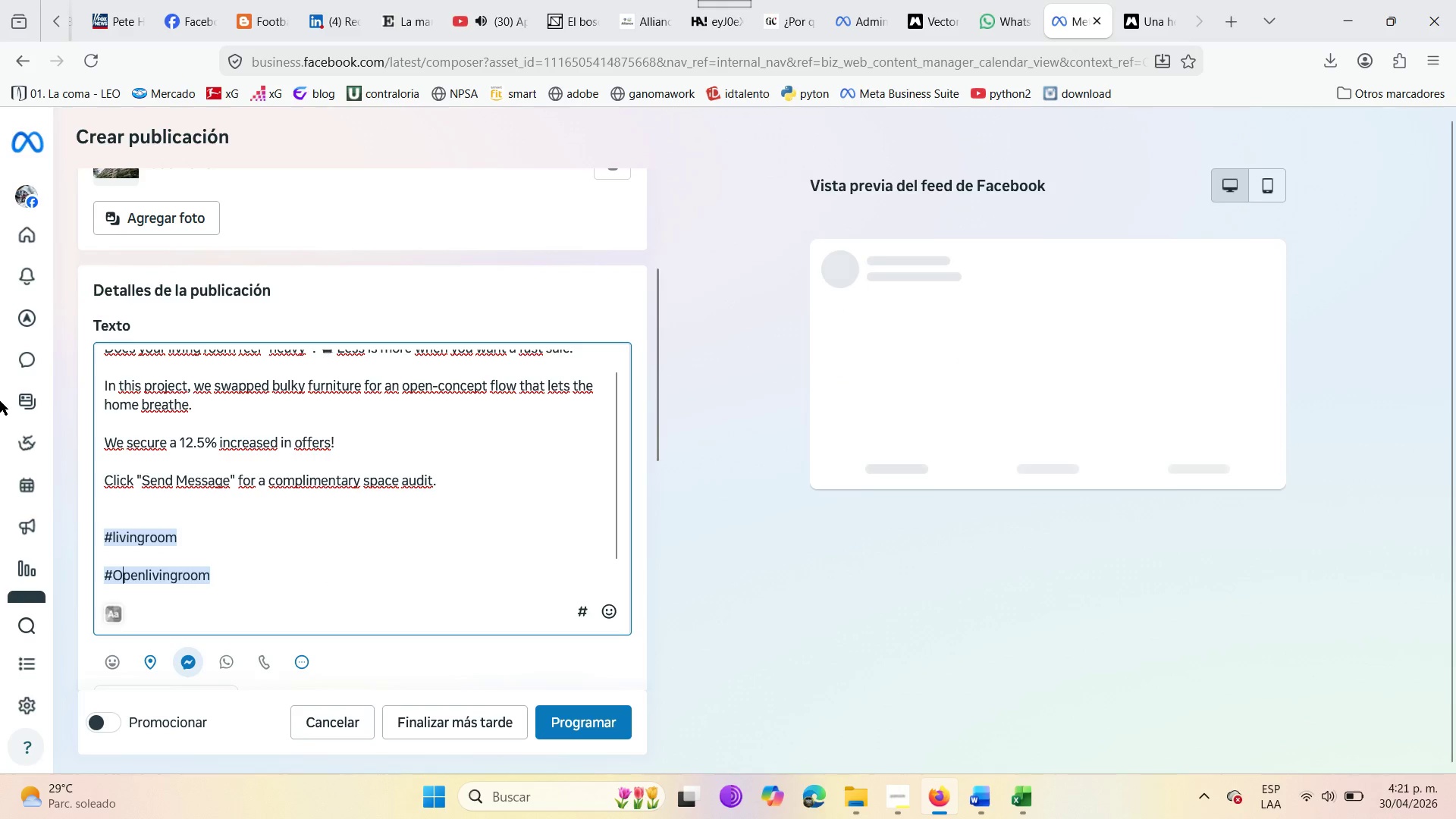 
key(Backspace)
 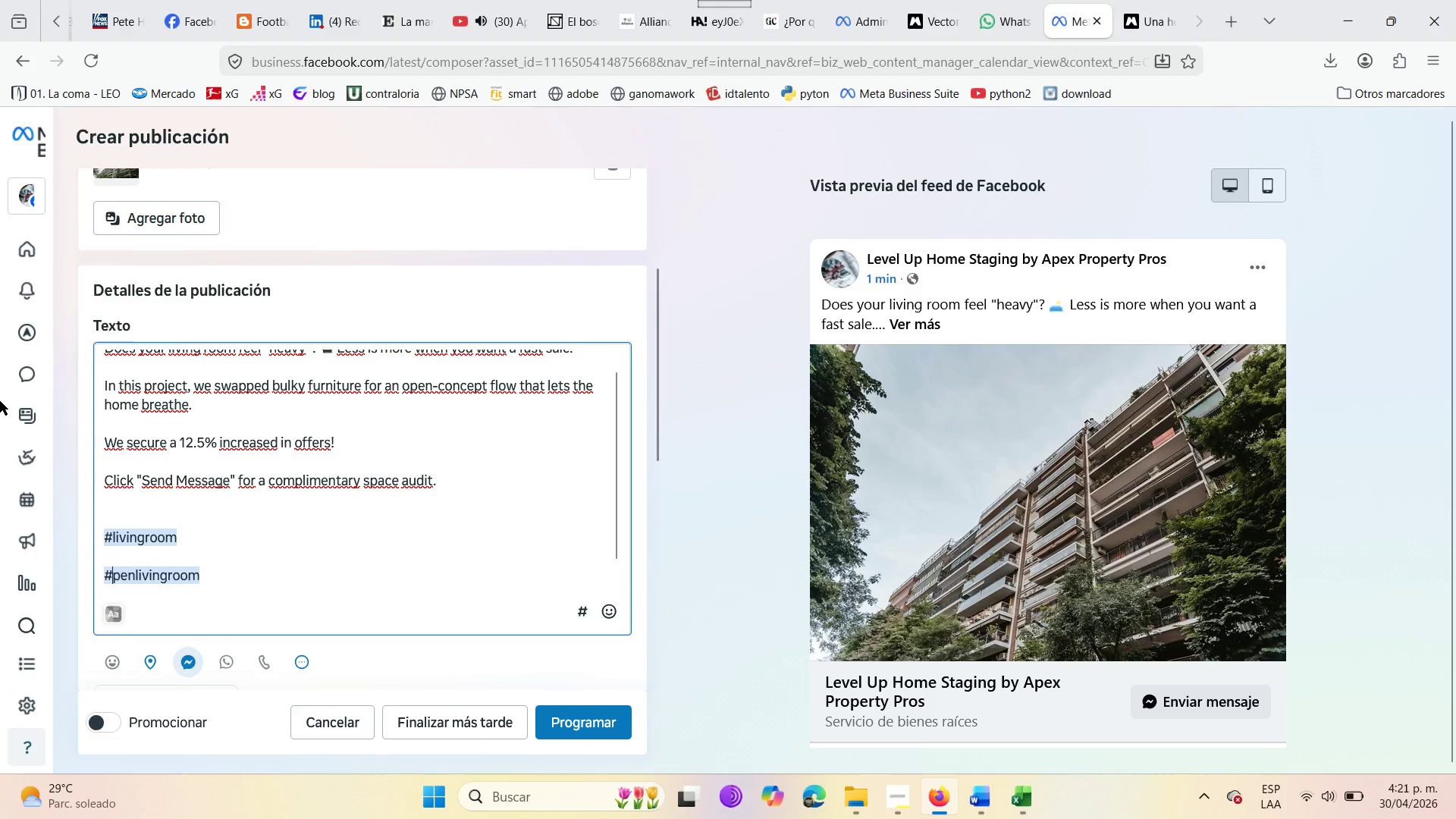 
key(O)
 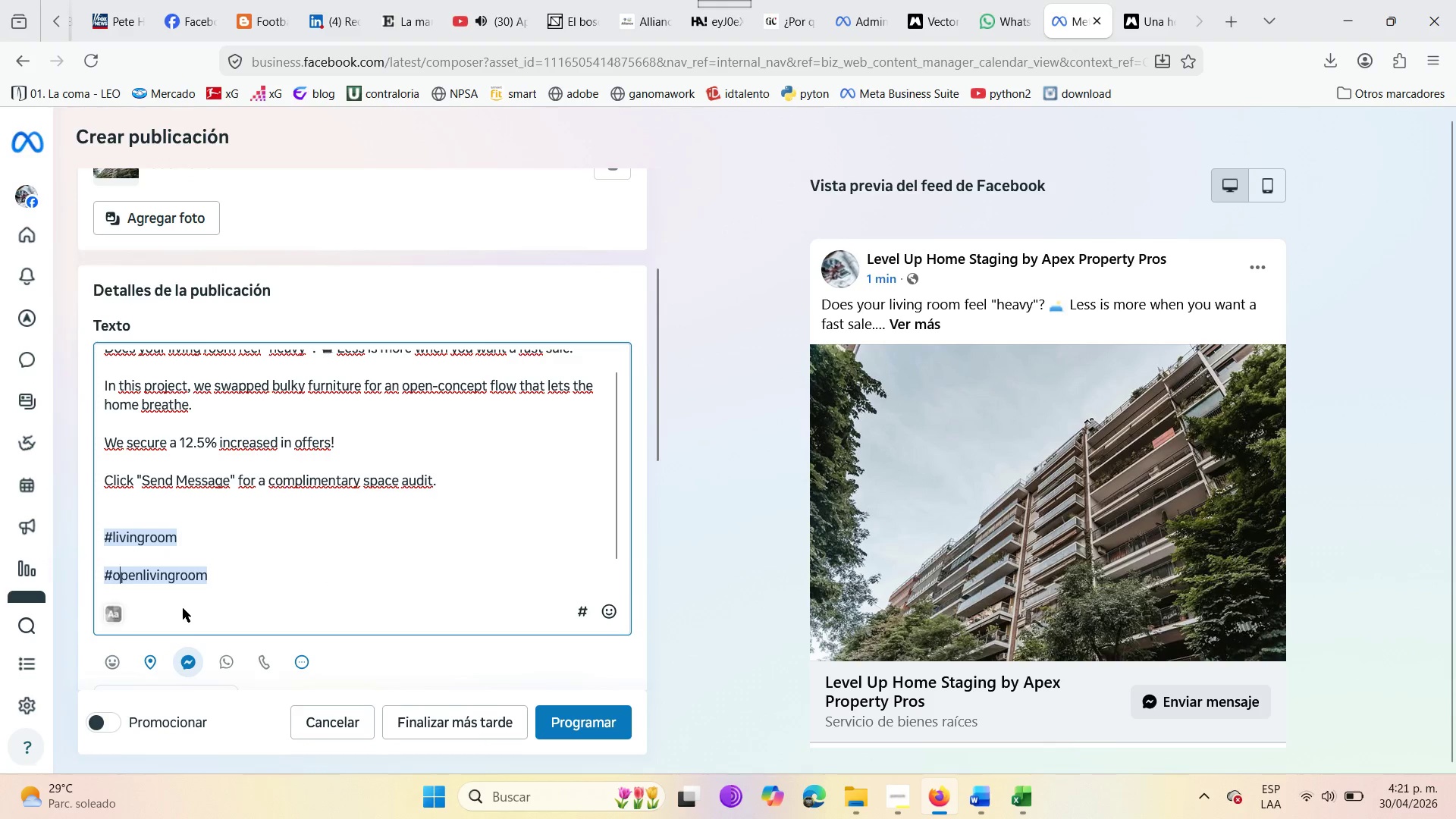 
left_click([171, 576])
 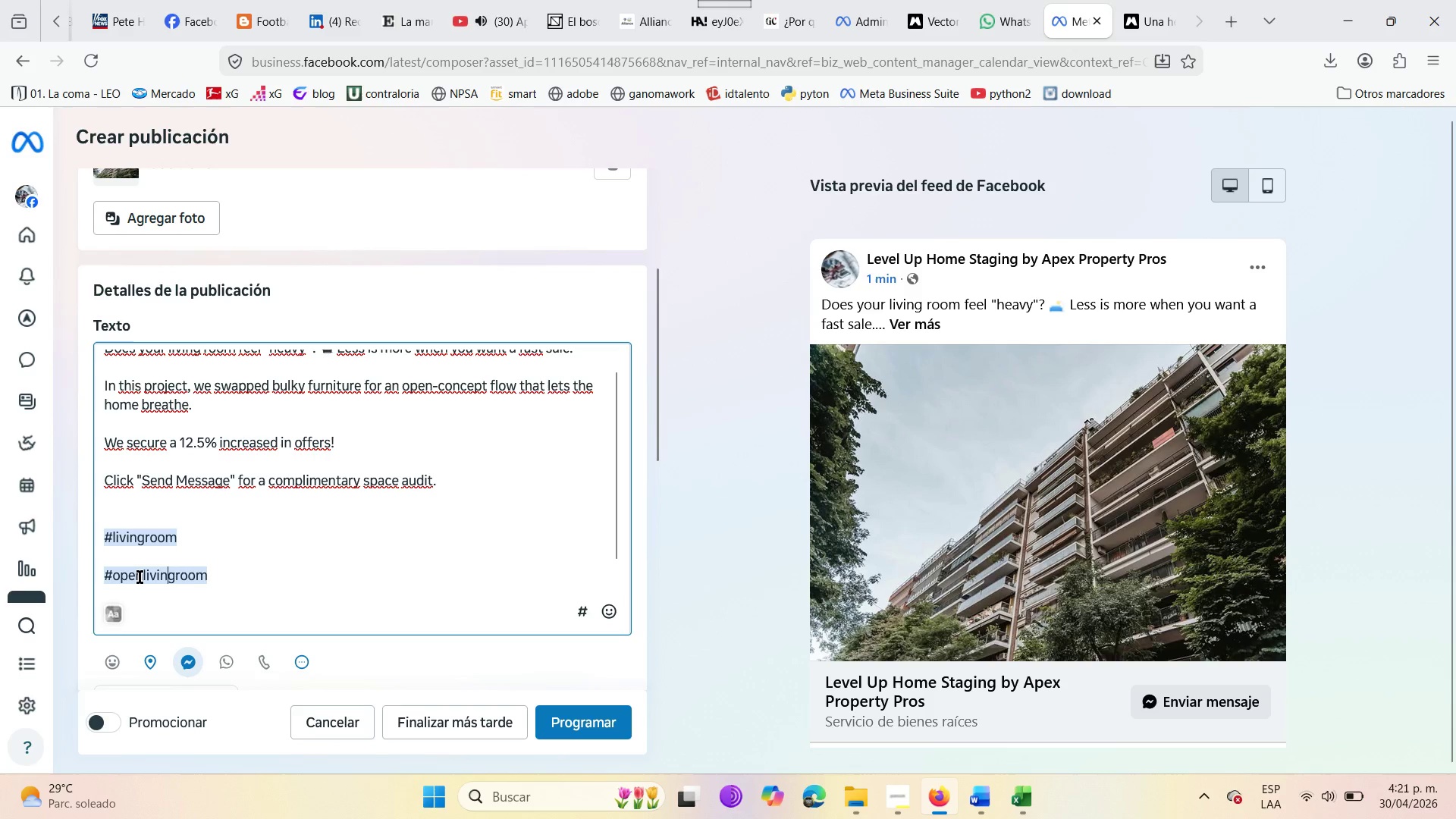 
left_click([145, 574])
 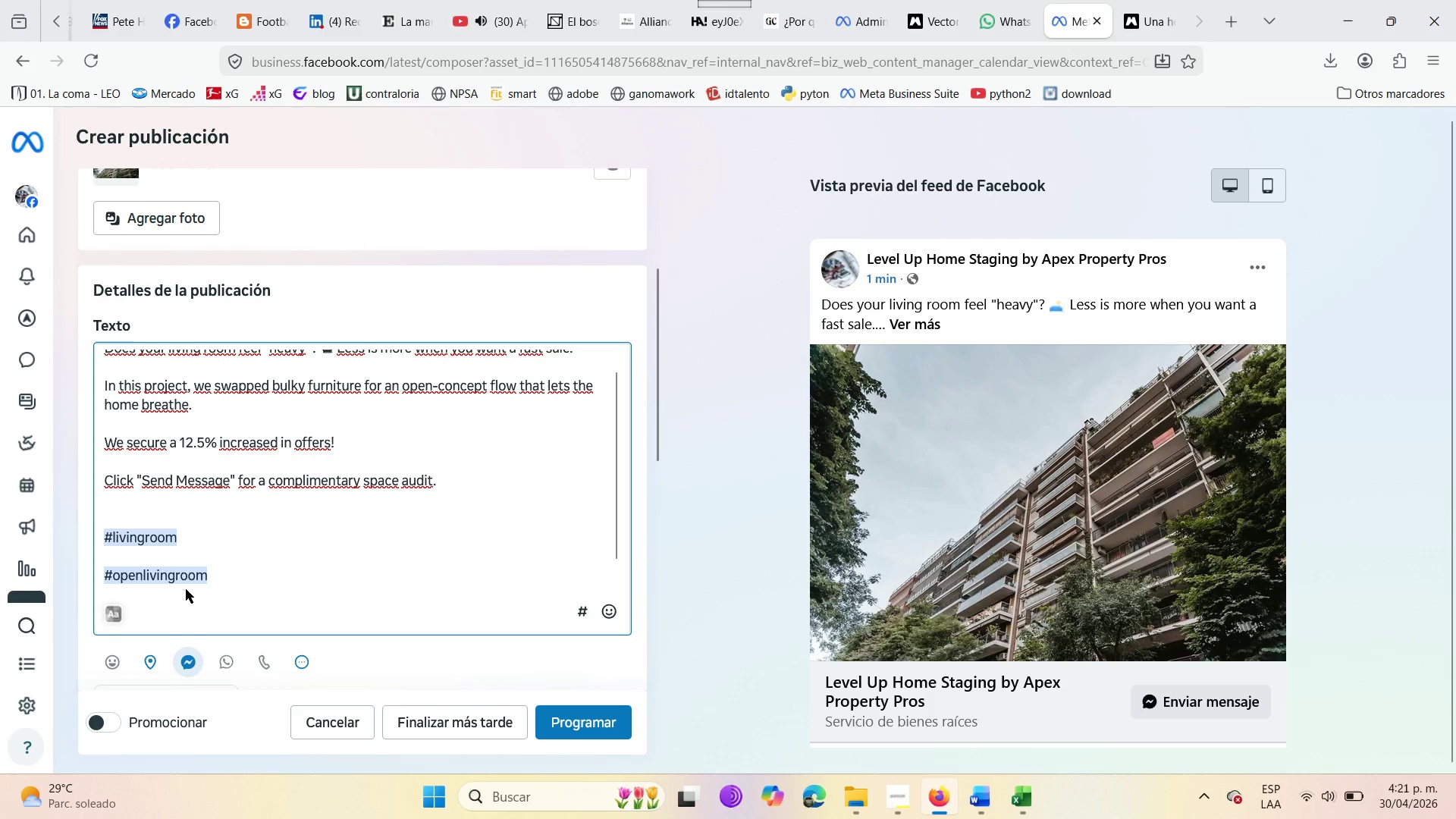 
scroll: coordinate [187, 471], scroll_direction: up, amount: 3.0
 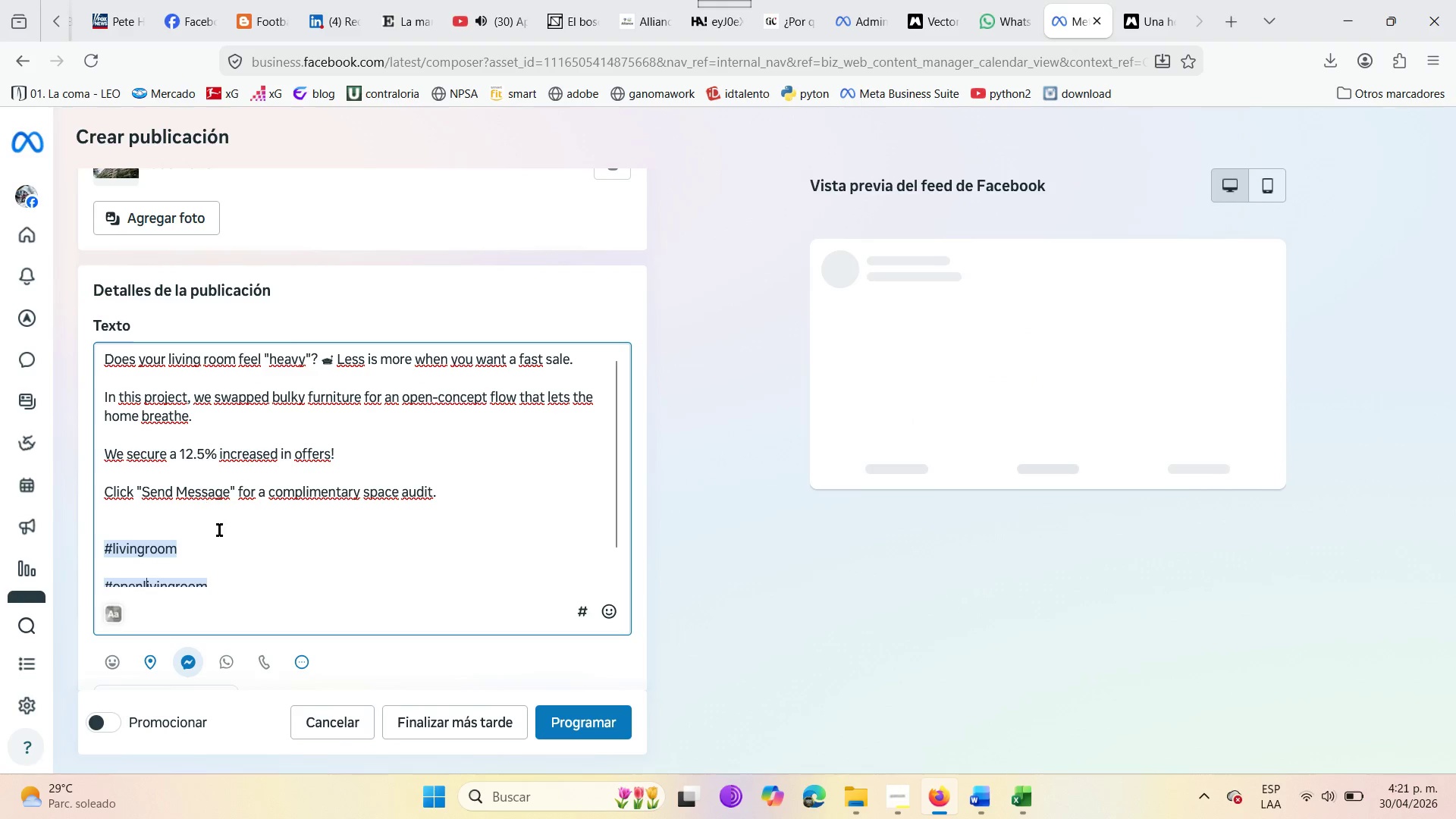 
scroll: coordinate [234, 548], scroll_direction: down, amount: 2.0
 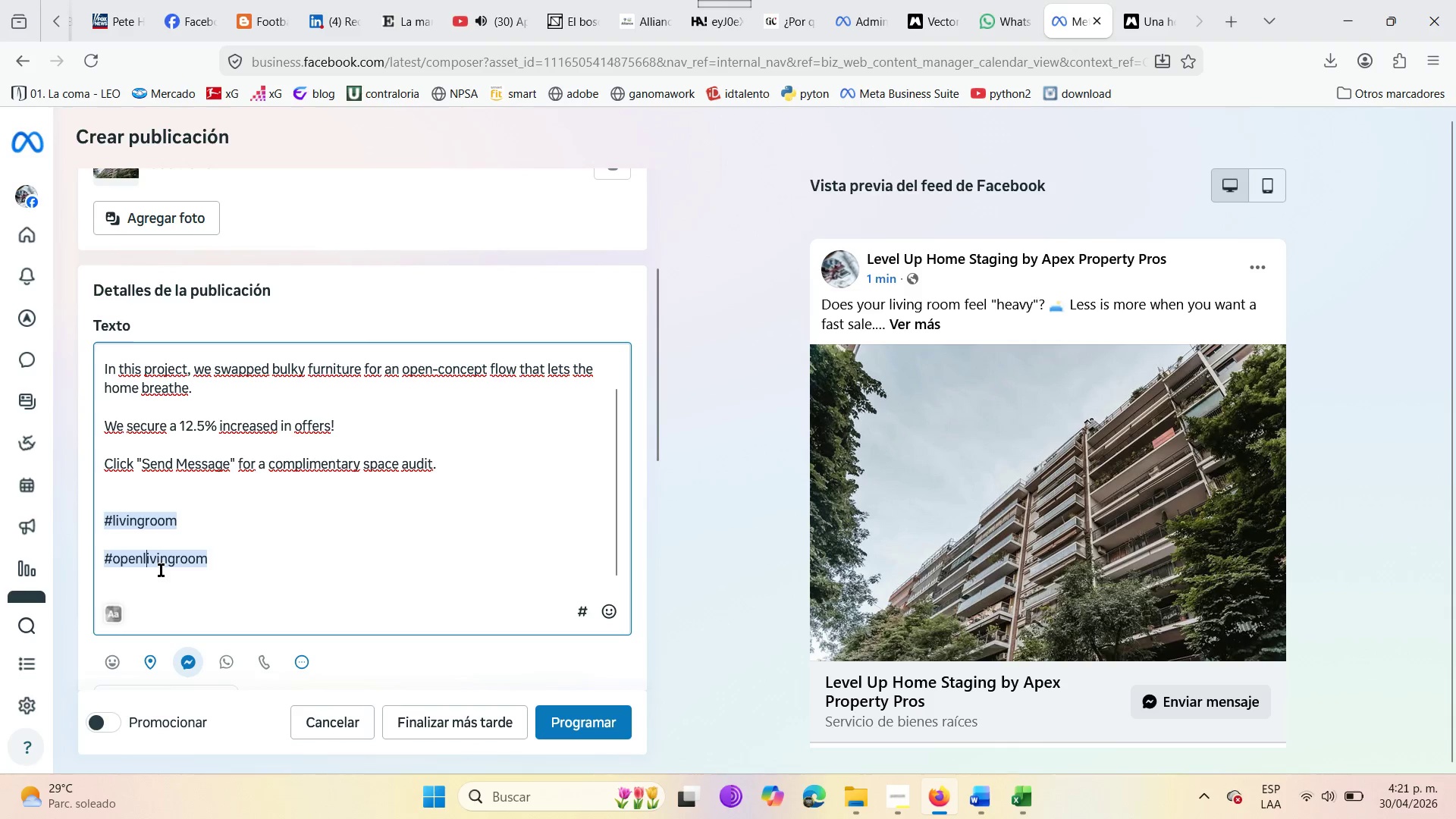 
left_click([228, 570])
 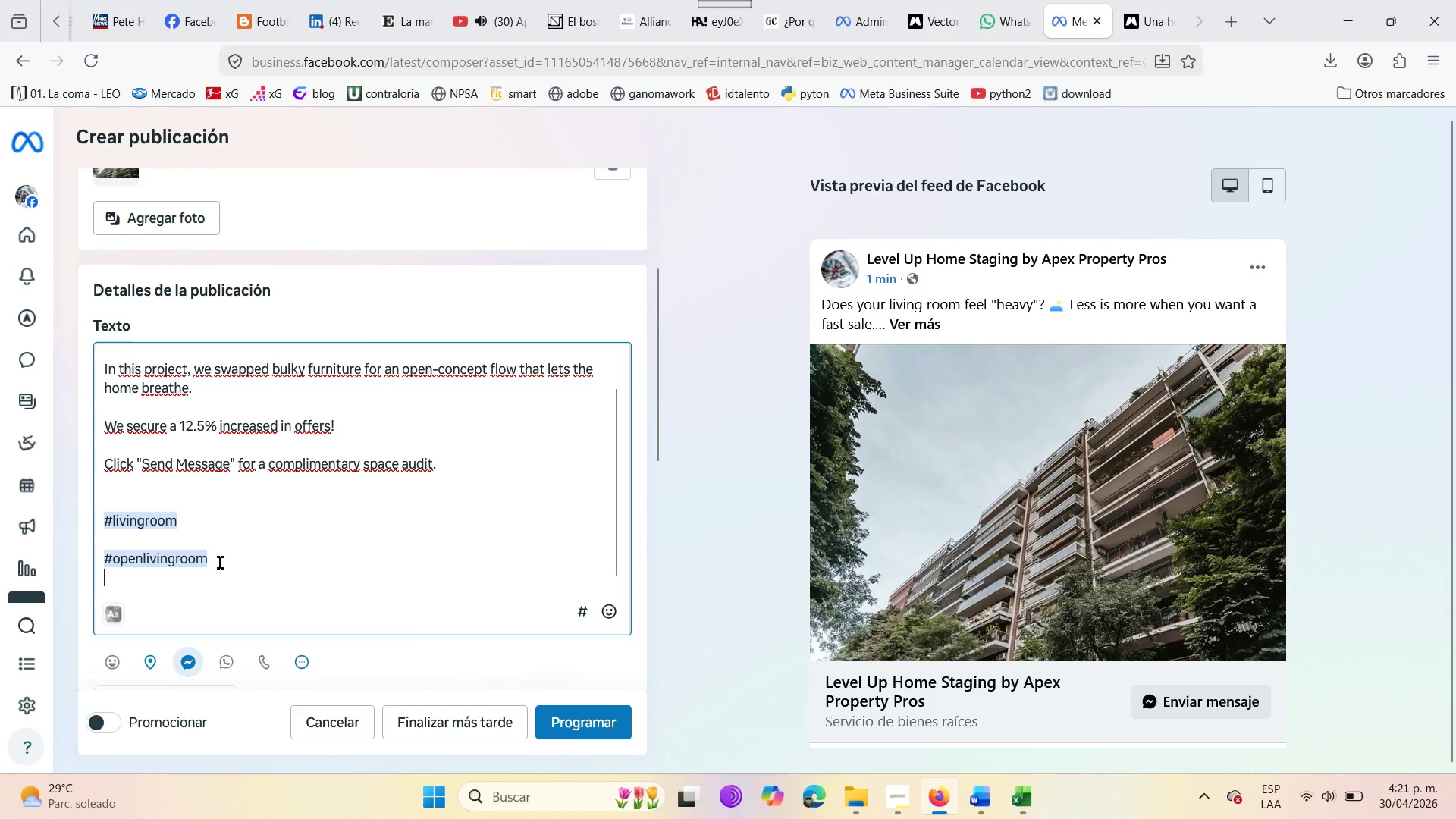 
left_click([220, 563])
 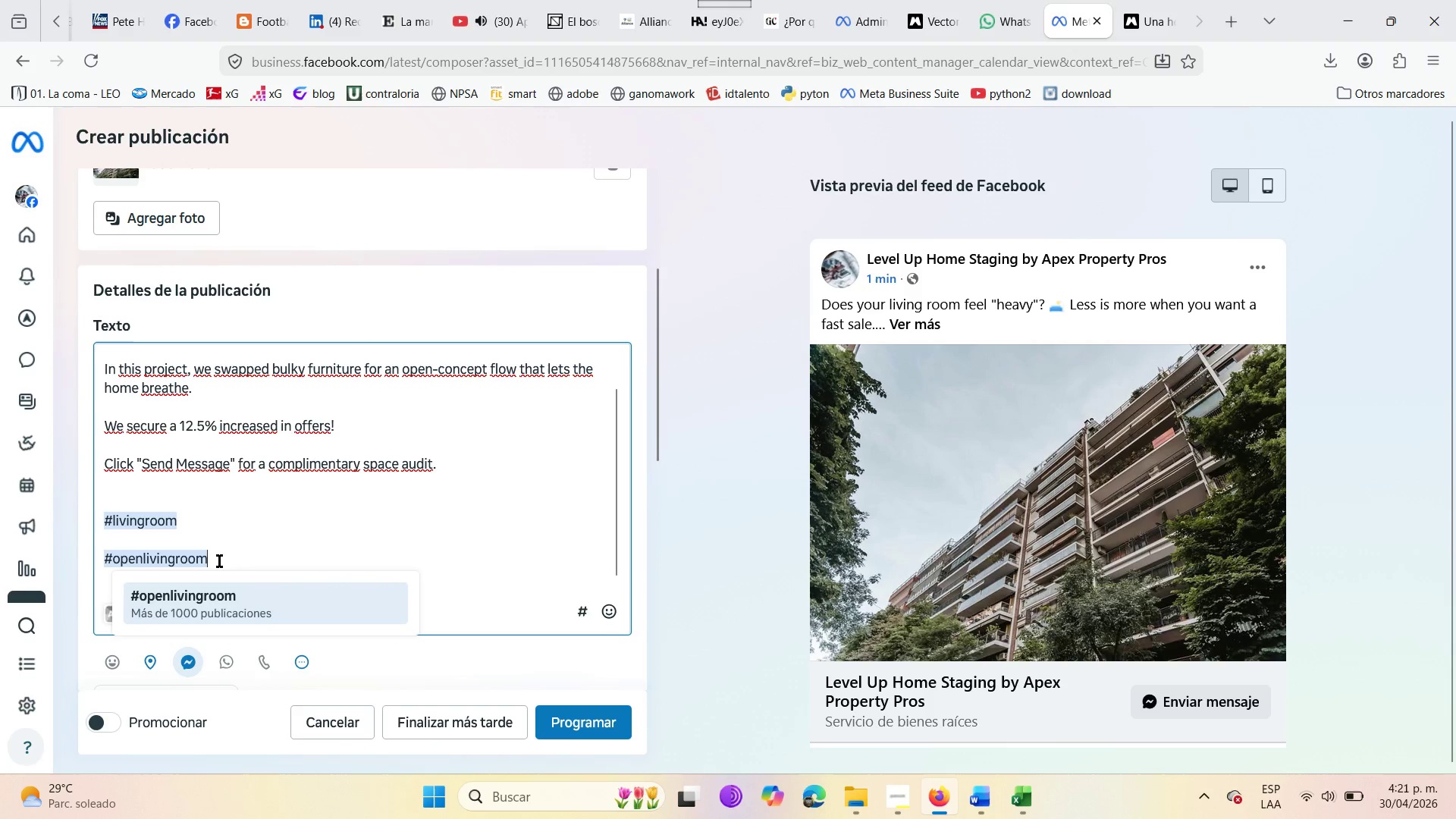 
left_click([215, 595])
 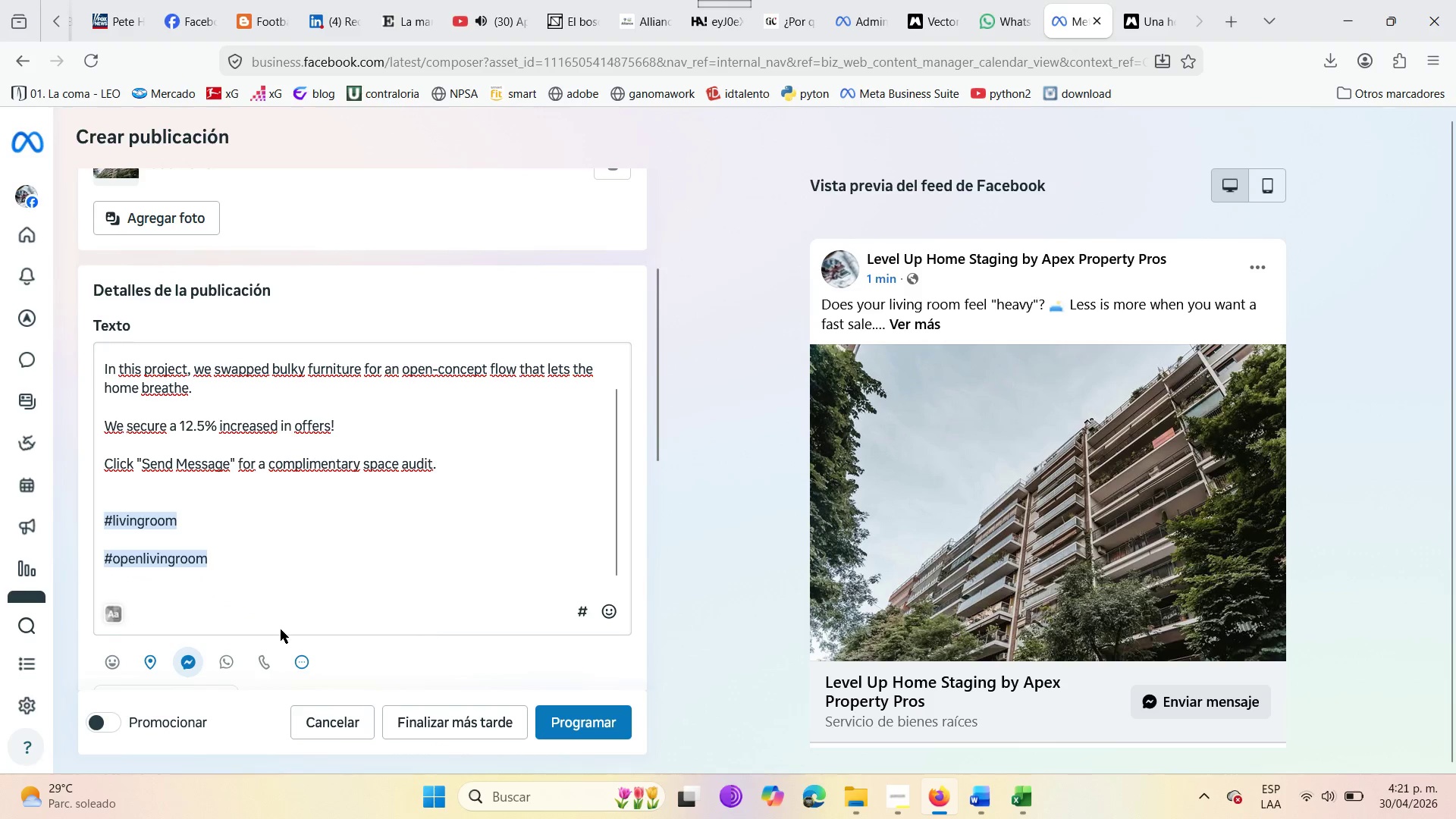 
scroll: coordinate [329, 529], scroll_direction: up, amount: 5.0
 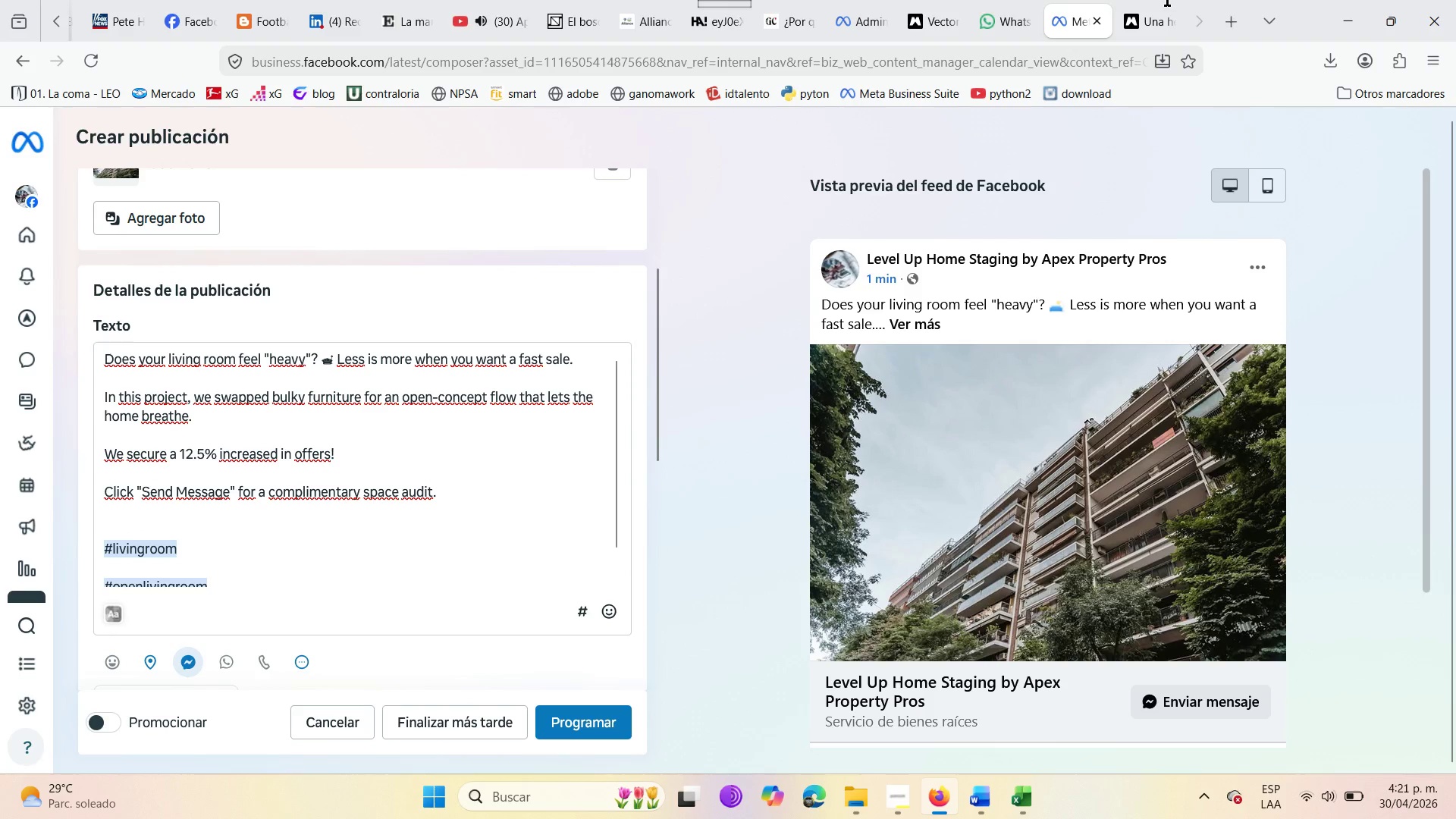 
left_click([1167, 0])
 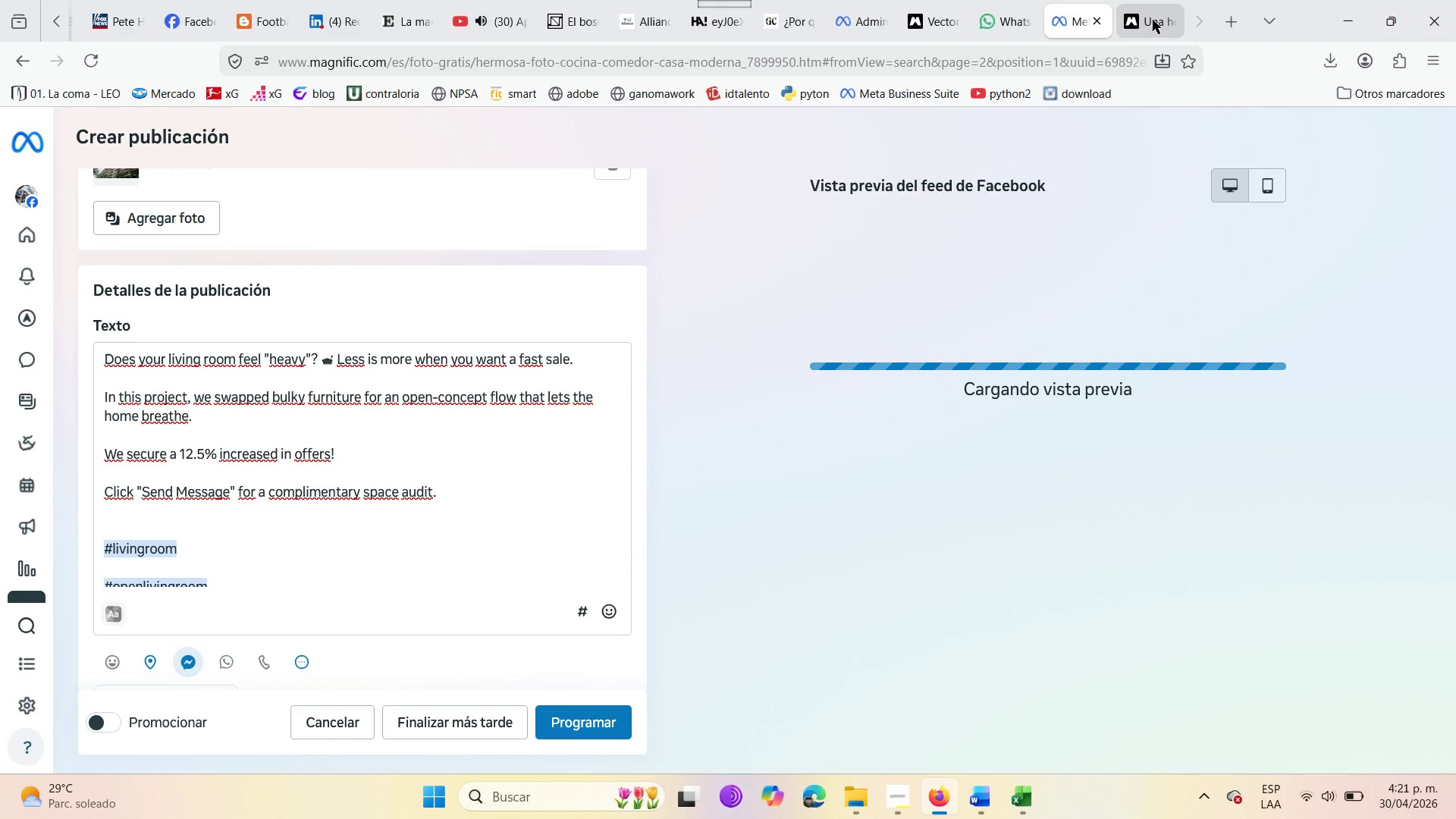 
left_click([1143, 16])
 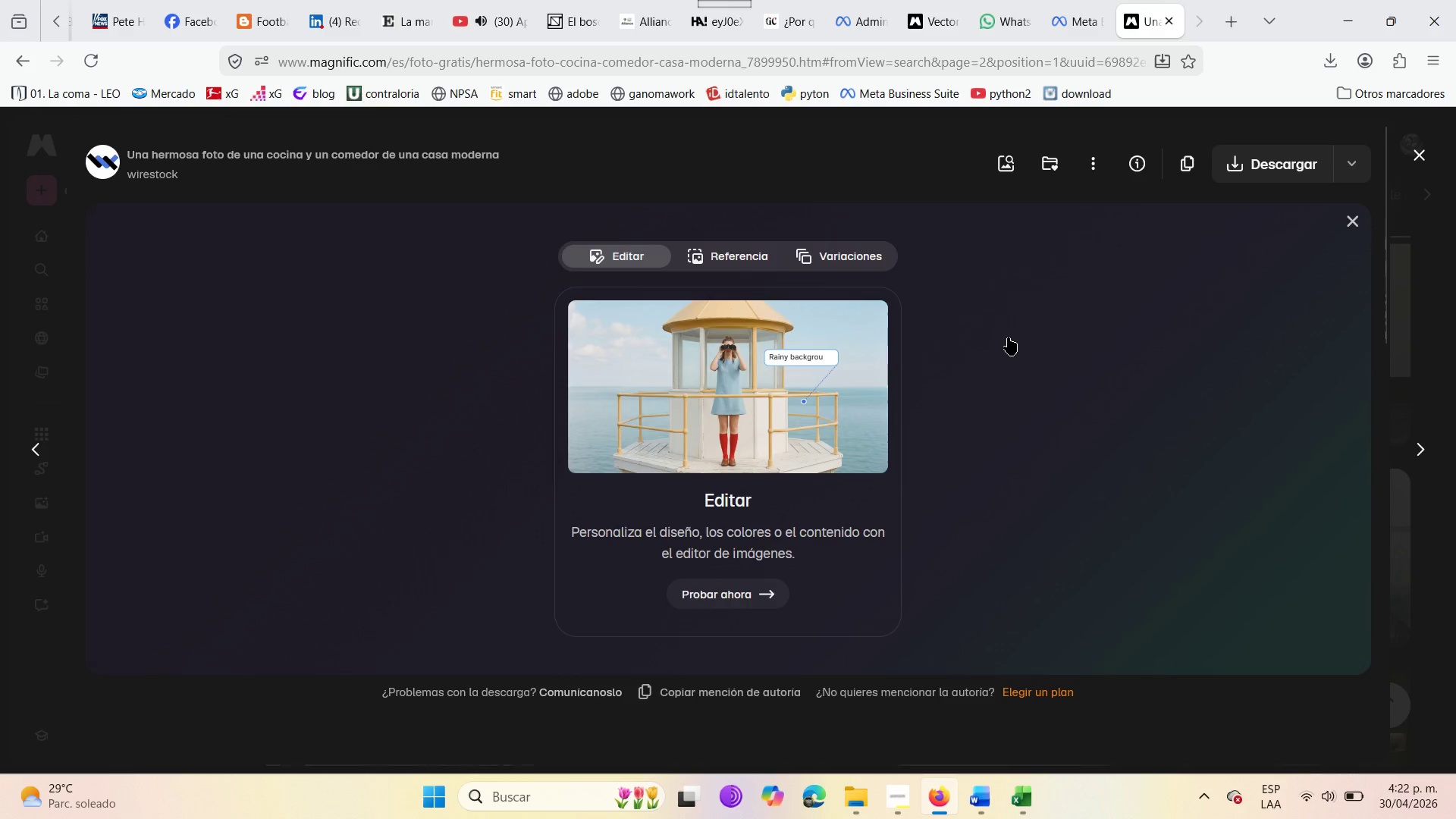 
wait(5.38)
 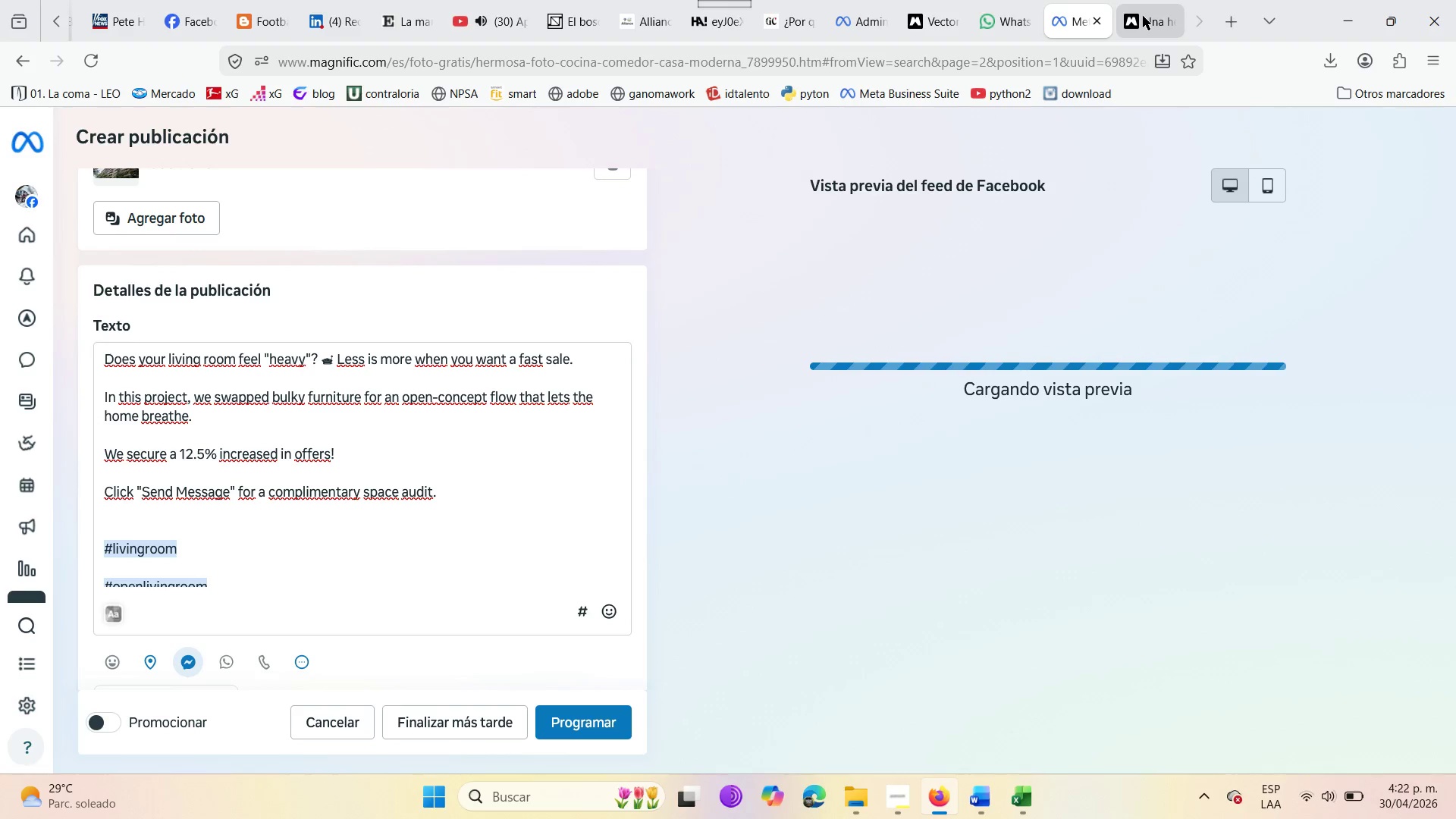 
left_click([1355, 227])
 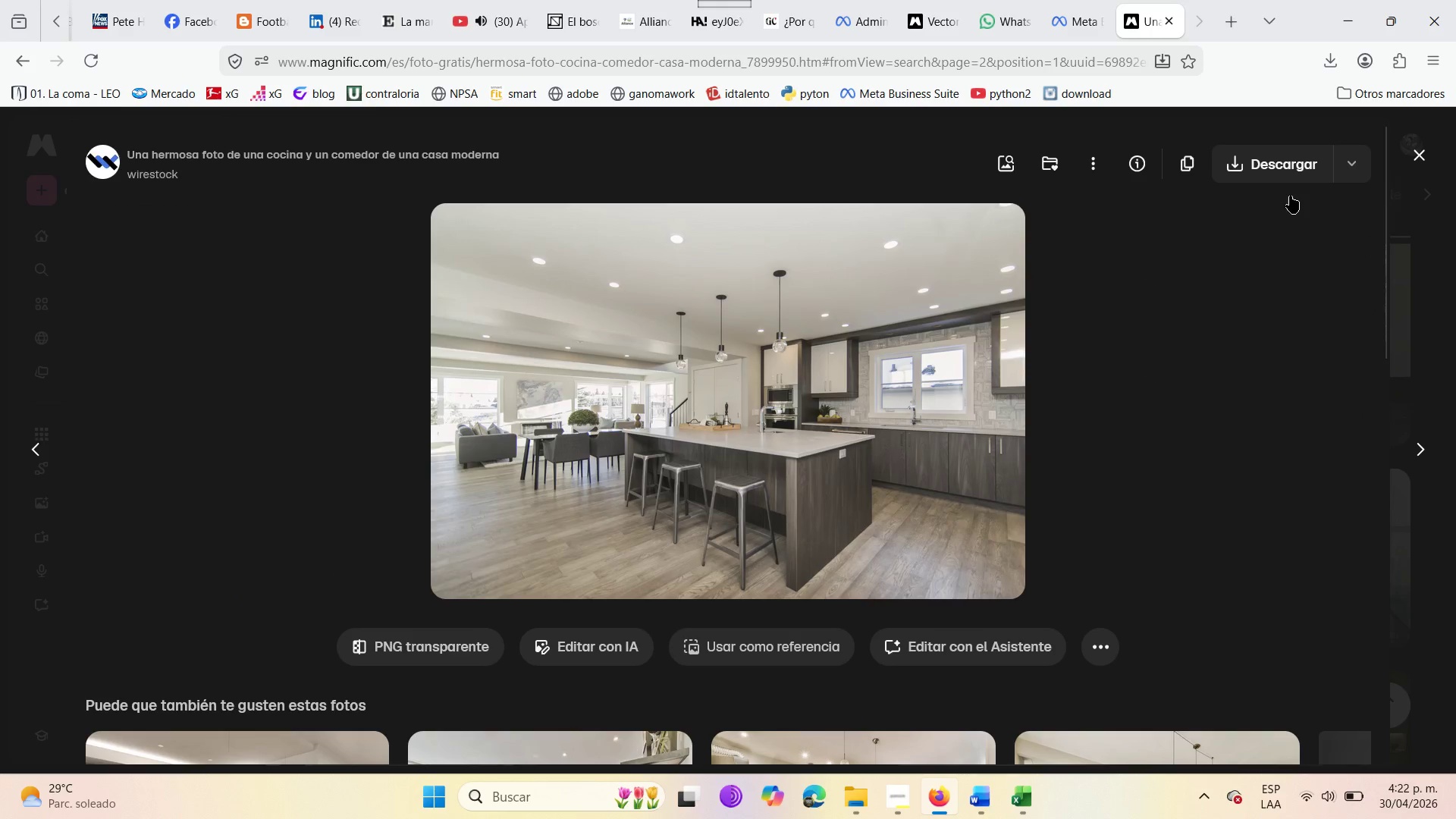 
left_click([1424, 156])
 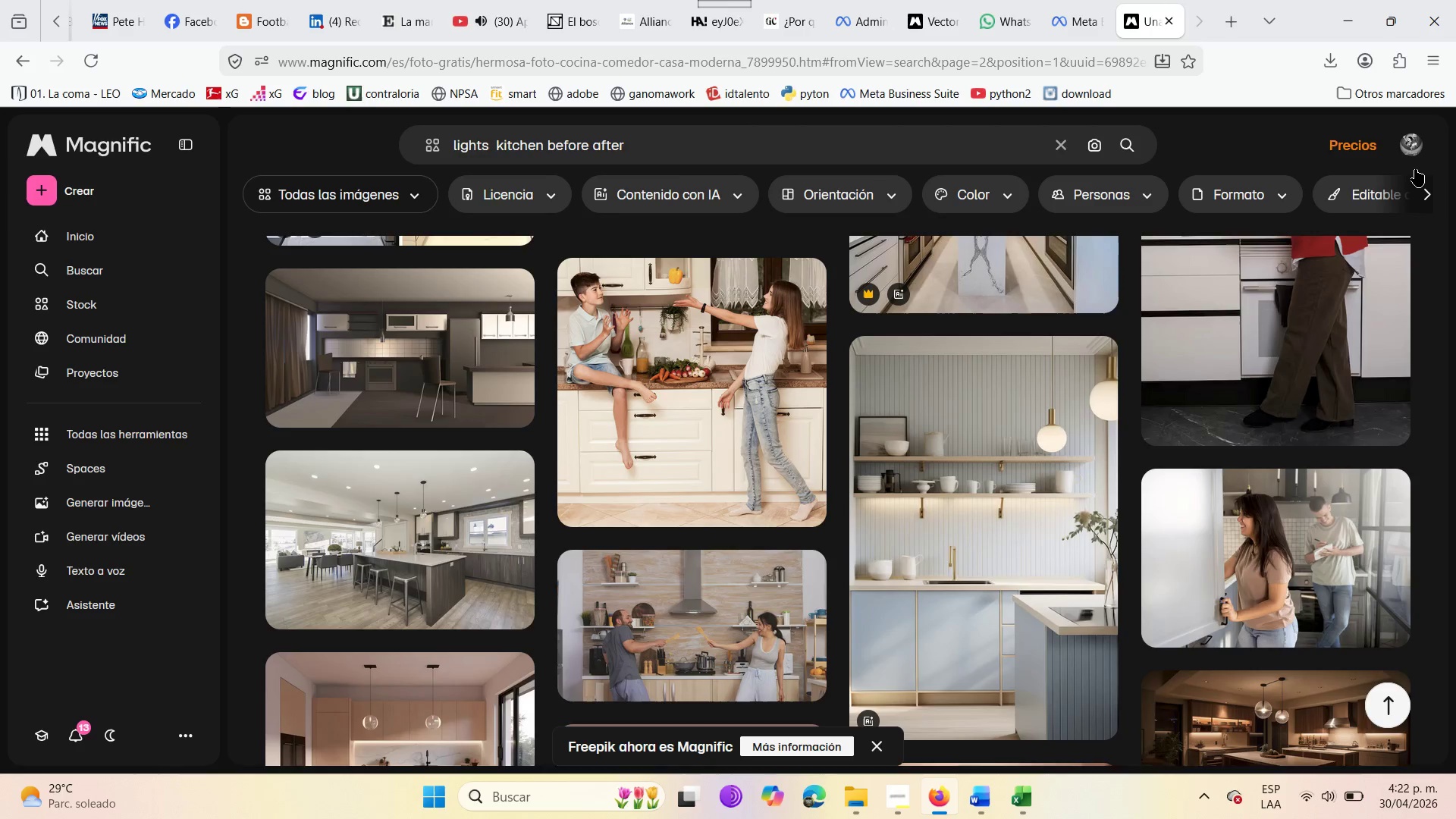 
left_click([627, 140])
 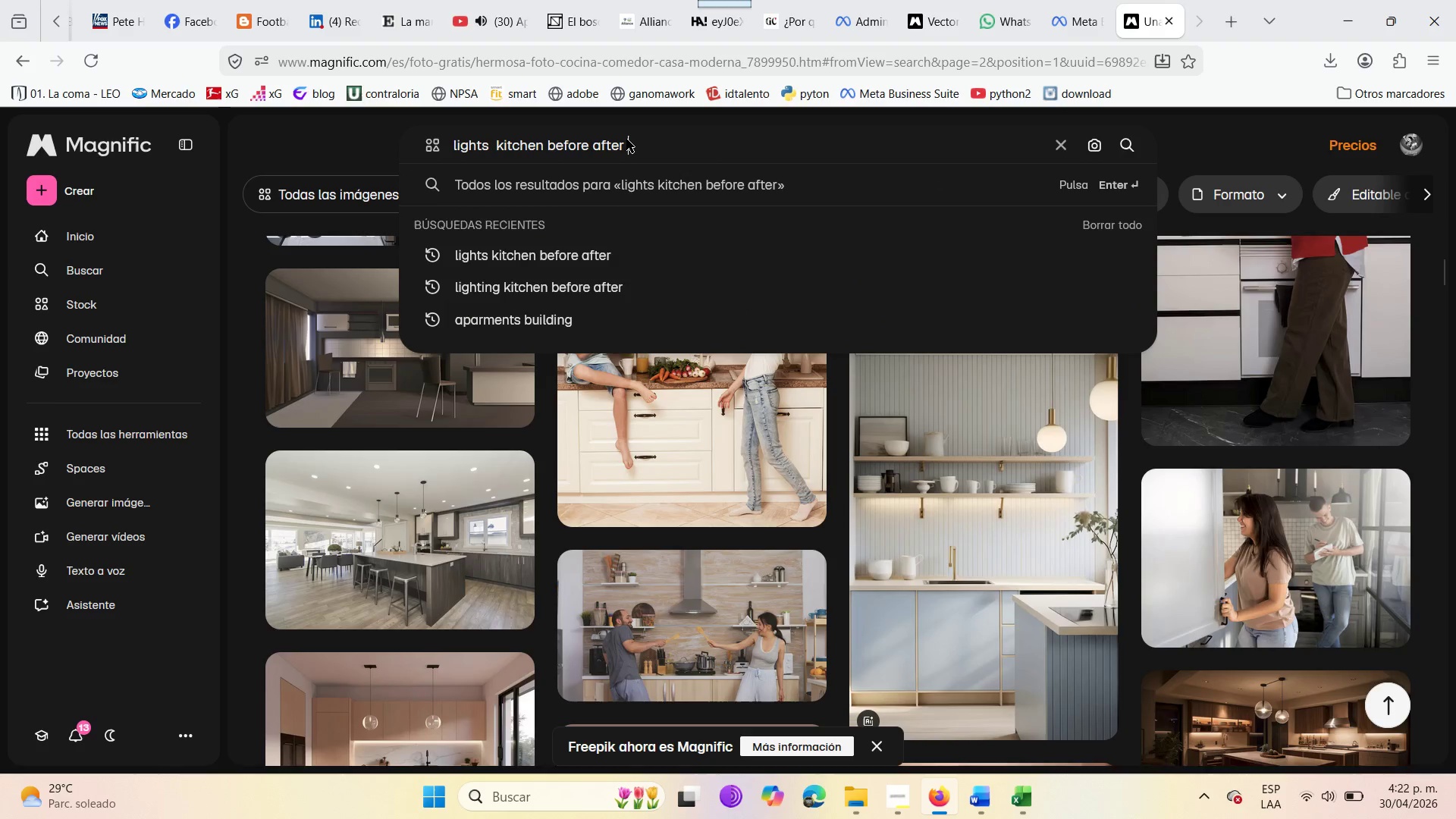 
hold_key(key=Backspace, duration=1.5)
 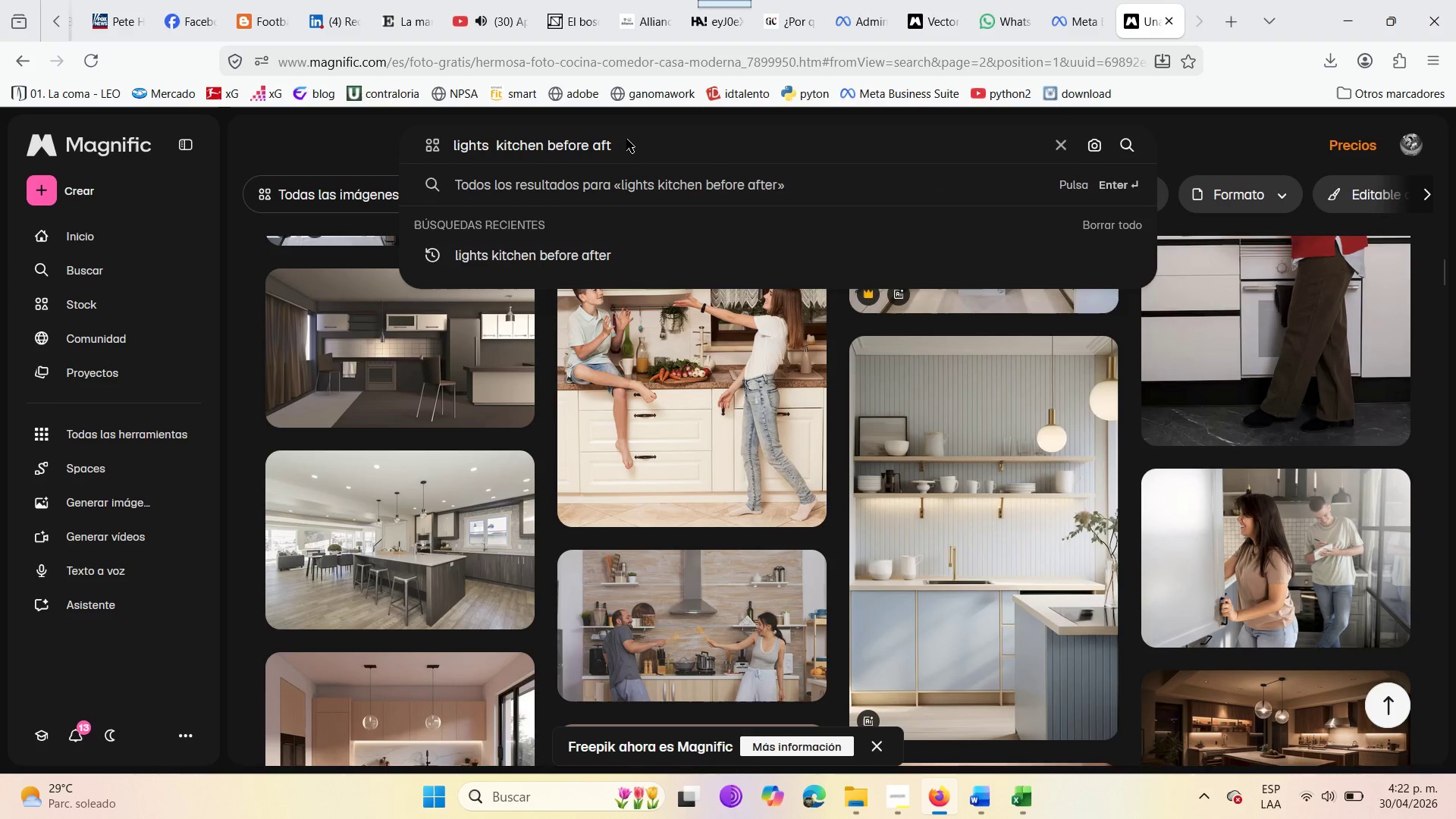 
hold_key(key=Backspace, duration=1.5)
 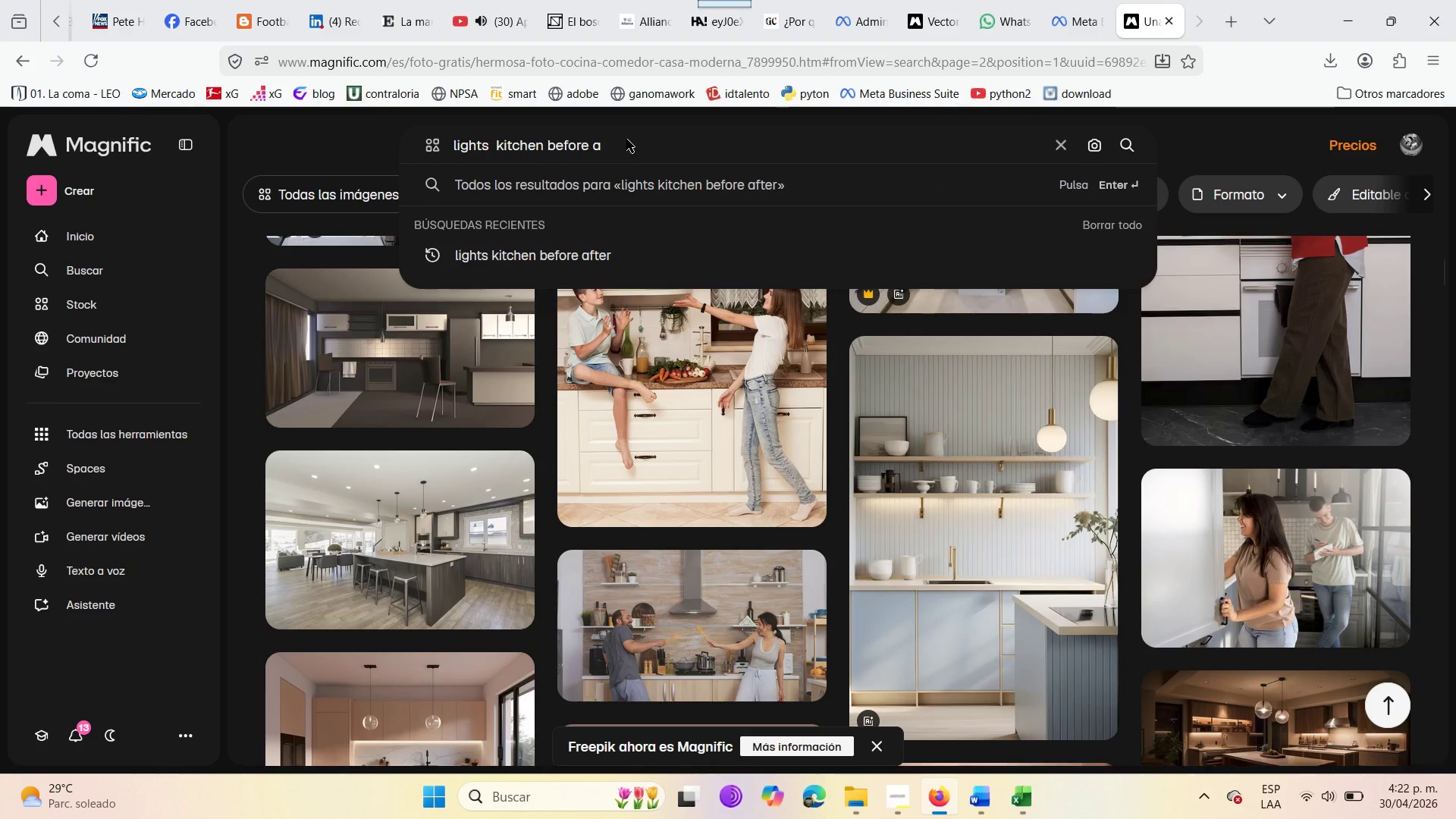 
hold_key(key=Backspace, duration=0.75)
 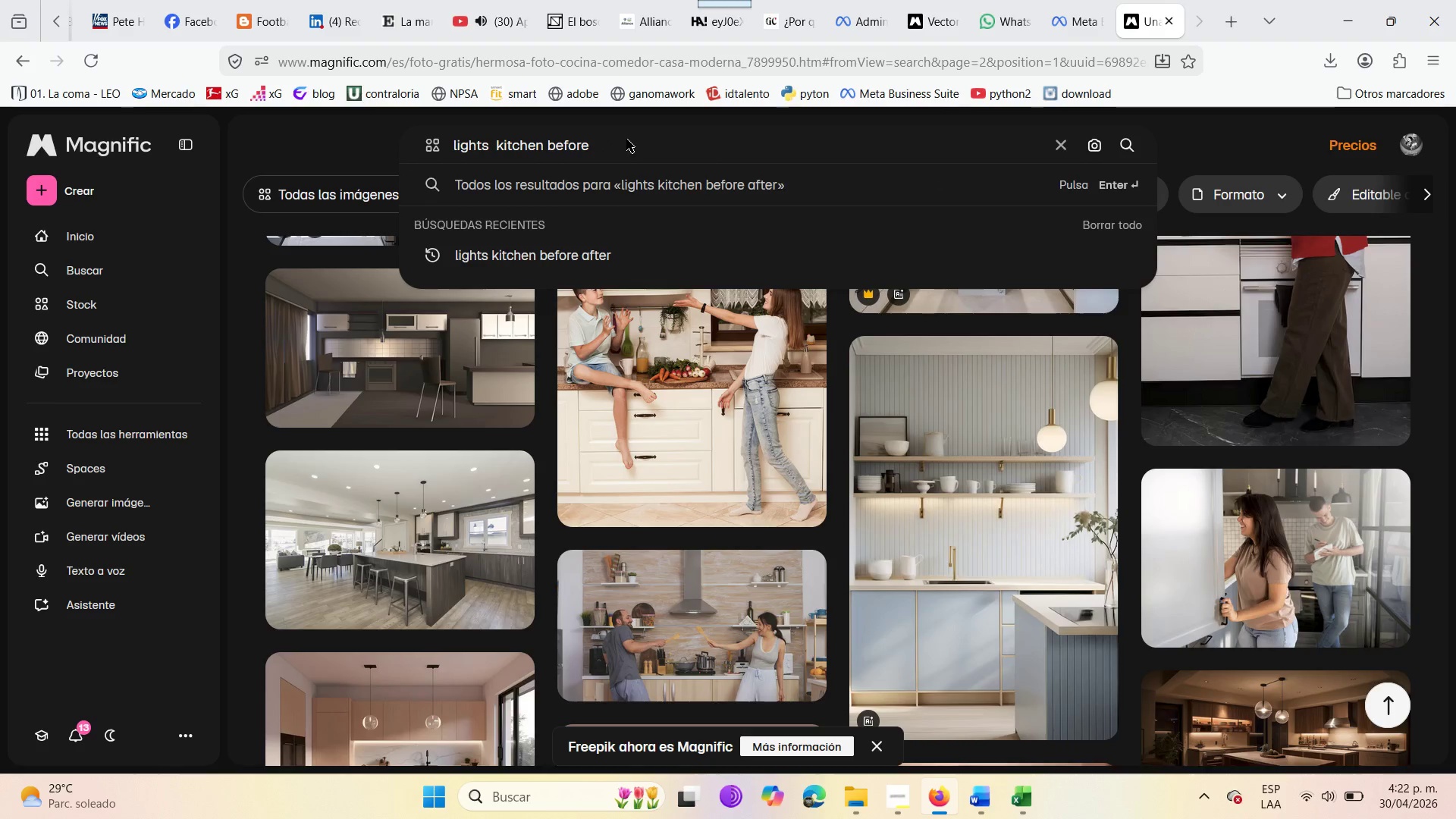 
key(Backspace)
key(Backspace)
key(Backspace)
key(Backspace)
key(Backspace)
key(Backspace)
key(Backspace)
key(Backspace)
key(Backspace)
key(Backspace)
key(Backspace)
key(Backspace)
key(Backspace)
key(Backspace)
key(Backspace)
key(Backspace)
key(Backspace)
key(Backspace)
key(Backspace)
key(Backspace)
key(Backspace)
key(Backspace)
key(Backspace)
key(Backspace)
key(Backspace)
key(Backspace)
key(Backspace)
key(Backspace)
key(Backspace)
key(Backspace)
key(Backspace)
key(Backspace)
key(Backspace)
key(Backspace)
key(Backspace)
key(Backspace)
key(Backspace)
key(Backspace)
key(Backspace)
key(Backspace)
key(Backspace)
key(Backspace)
key(Backspace)
key(Backspace)
key(Backspace)
key(Backspace)
key(Backspace)
key(Backspace)
key(Backspace)
key(Backspace)
type(big )
 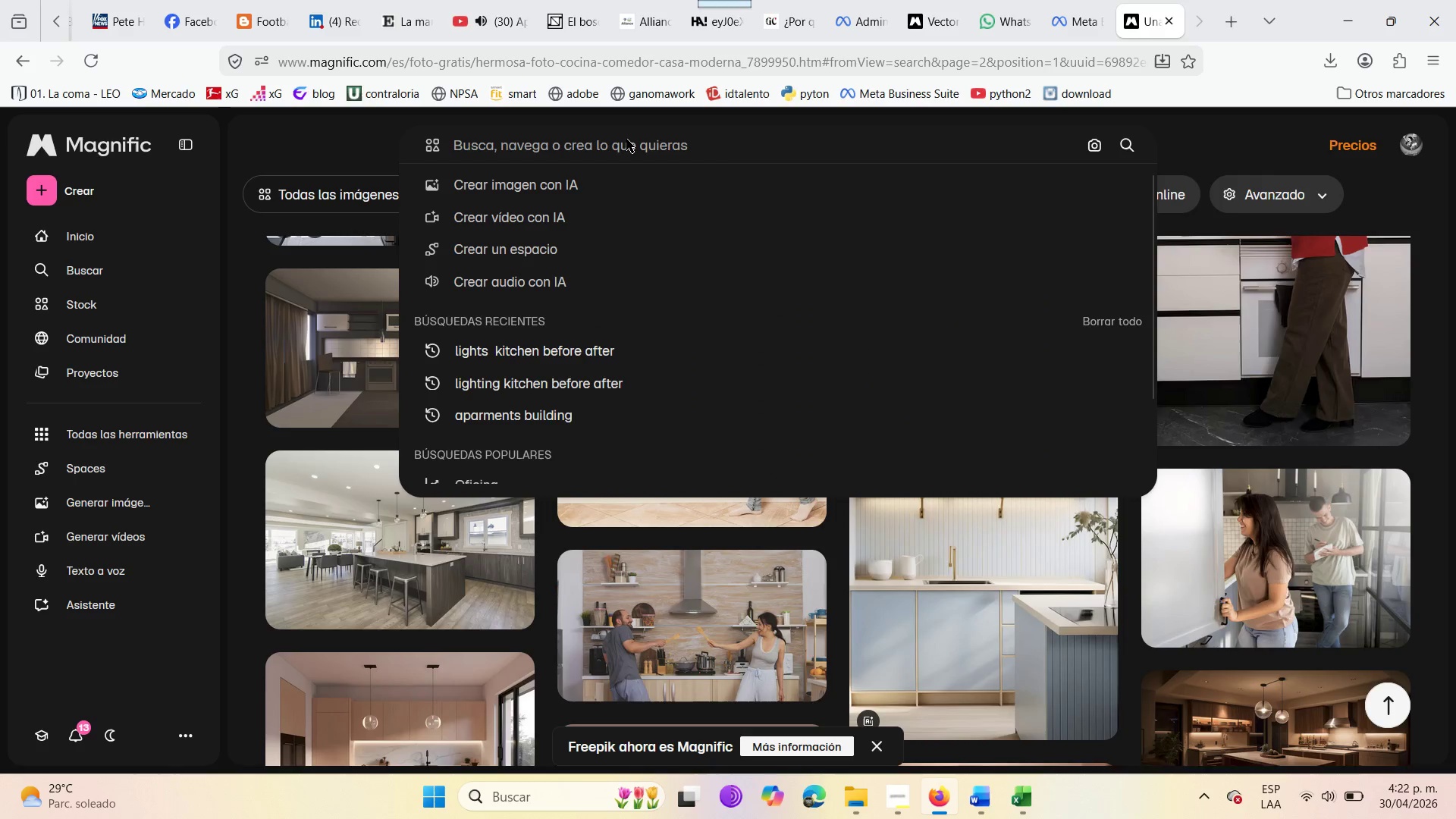 
type(living room)
 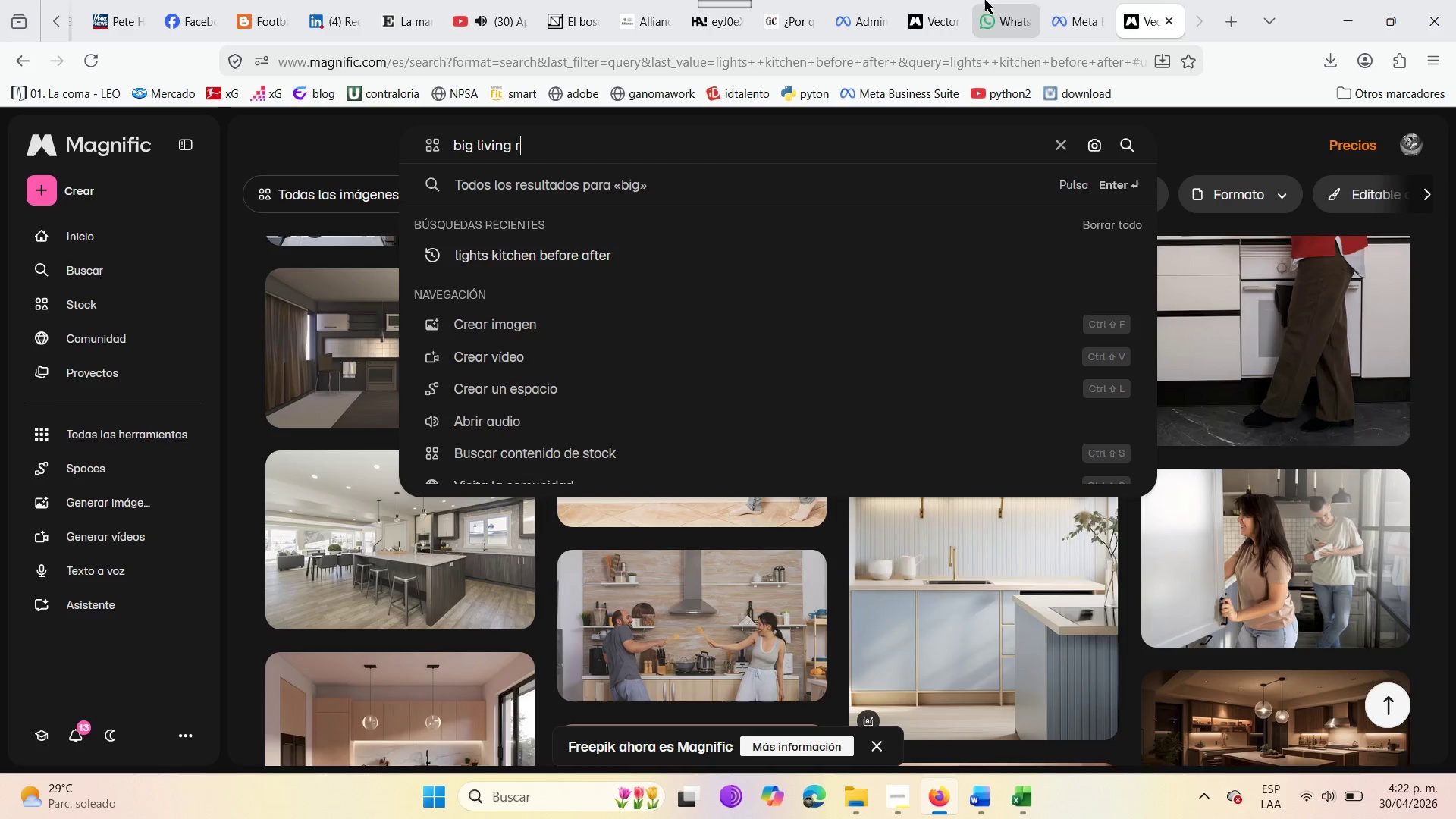 
left_click([1058, 0])
 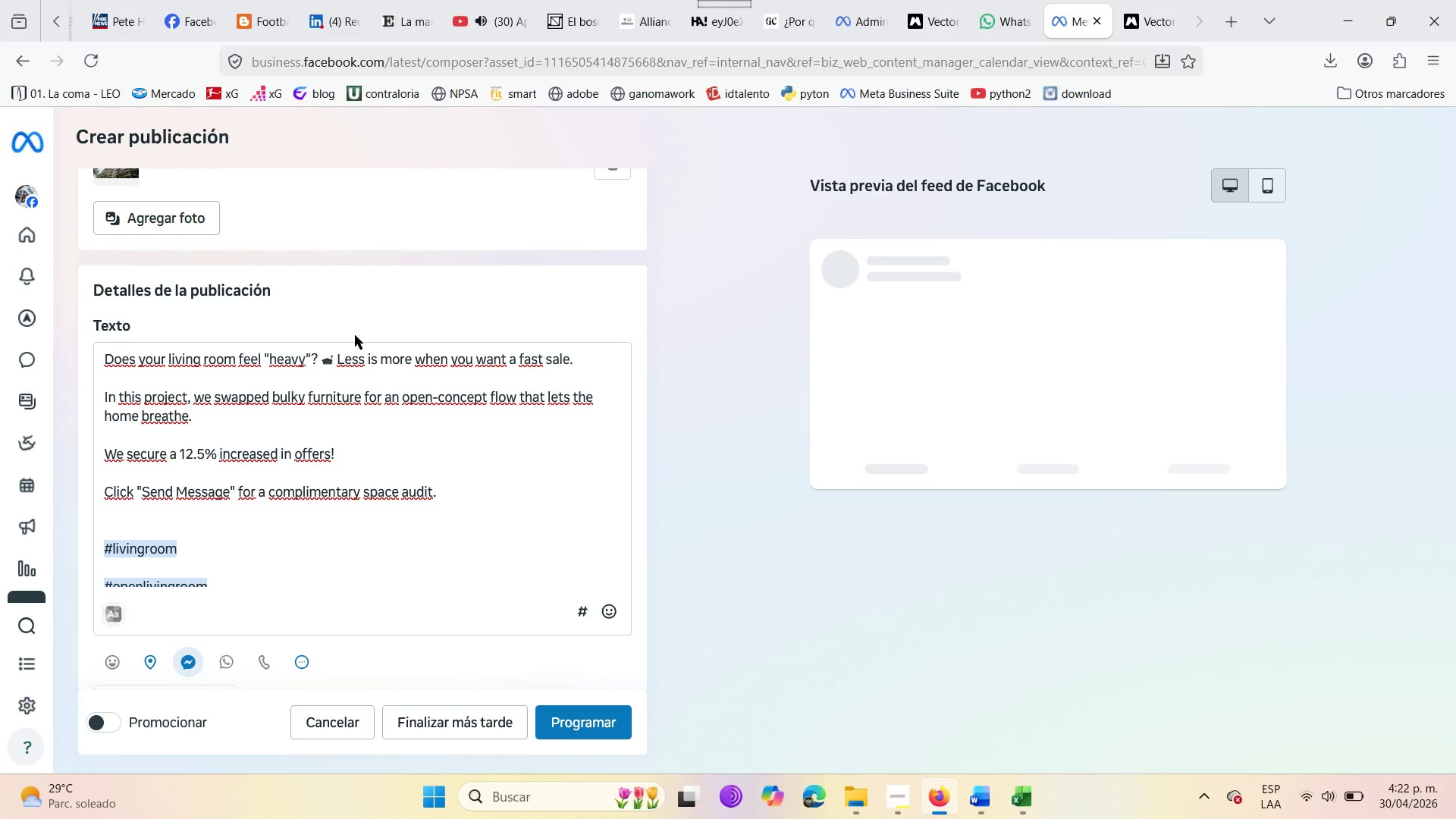 
scroll: coordinate [349, 416], scroll_direction: up, amount: 3.0
 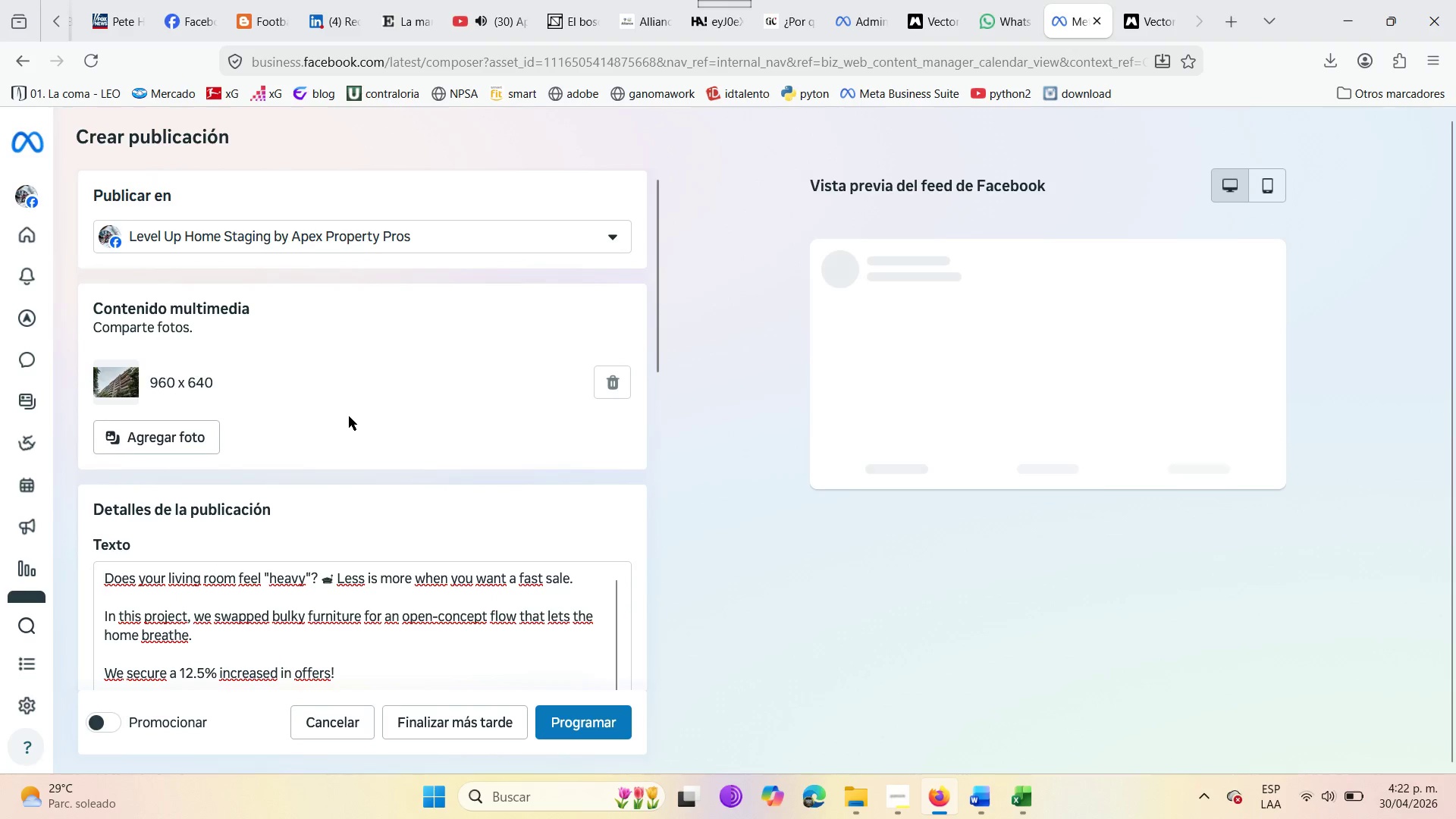 
scroll: coordinate [349, 416], scroll_direction: down, amount: 2.0
 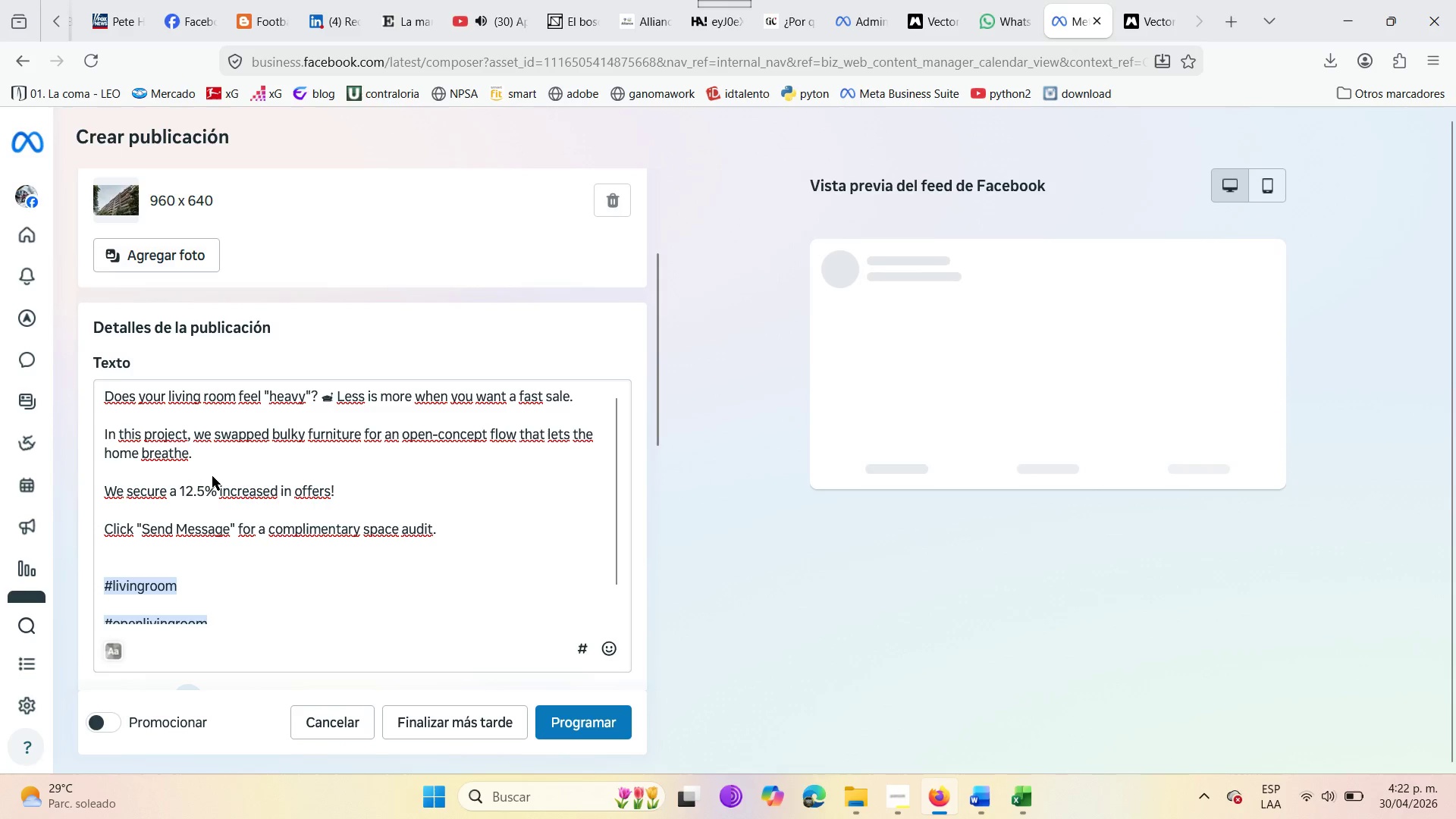 
wait(14.63)
 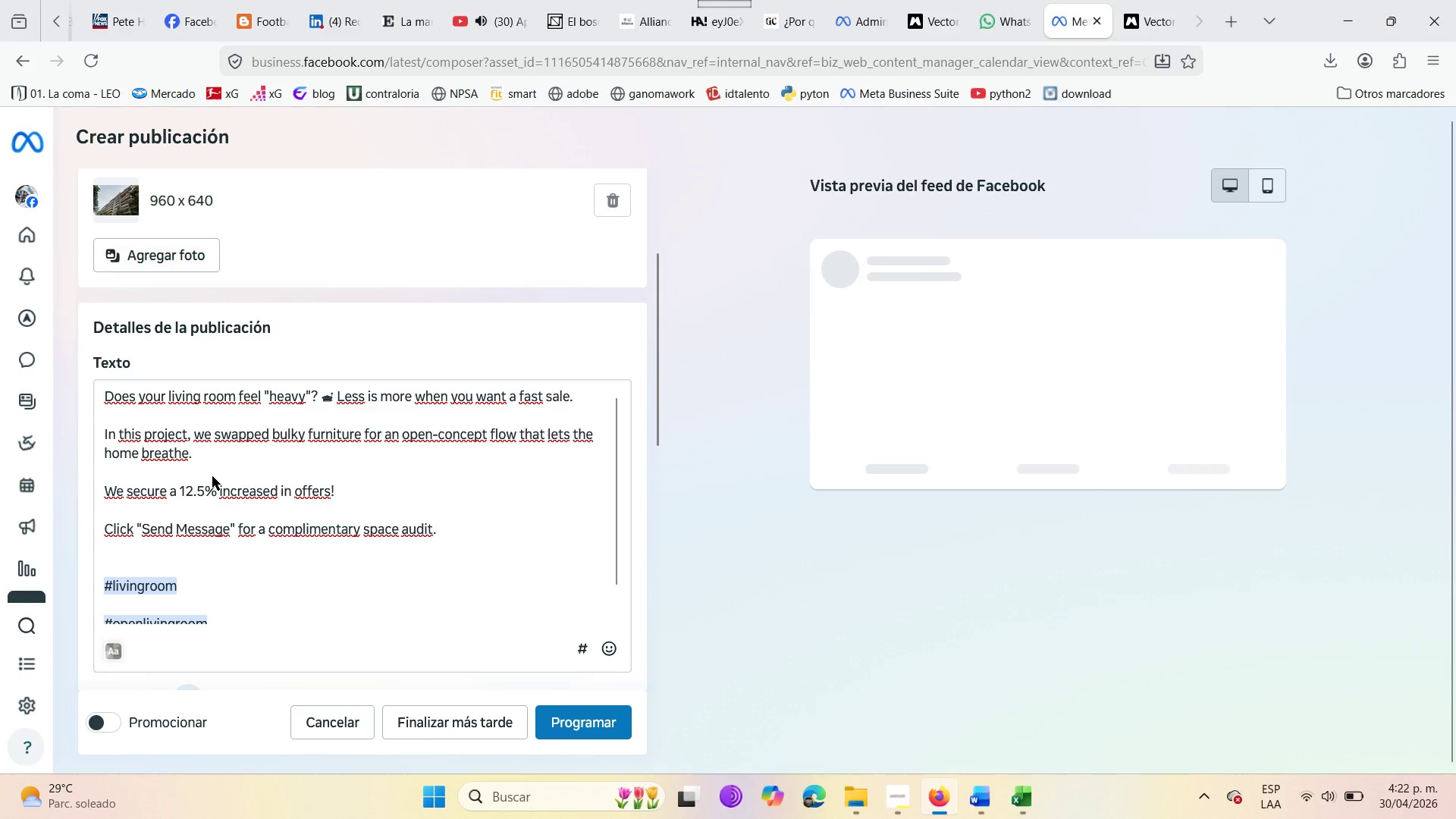 
left_click([1151, 4])
 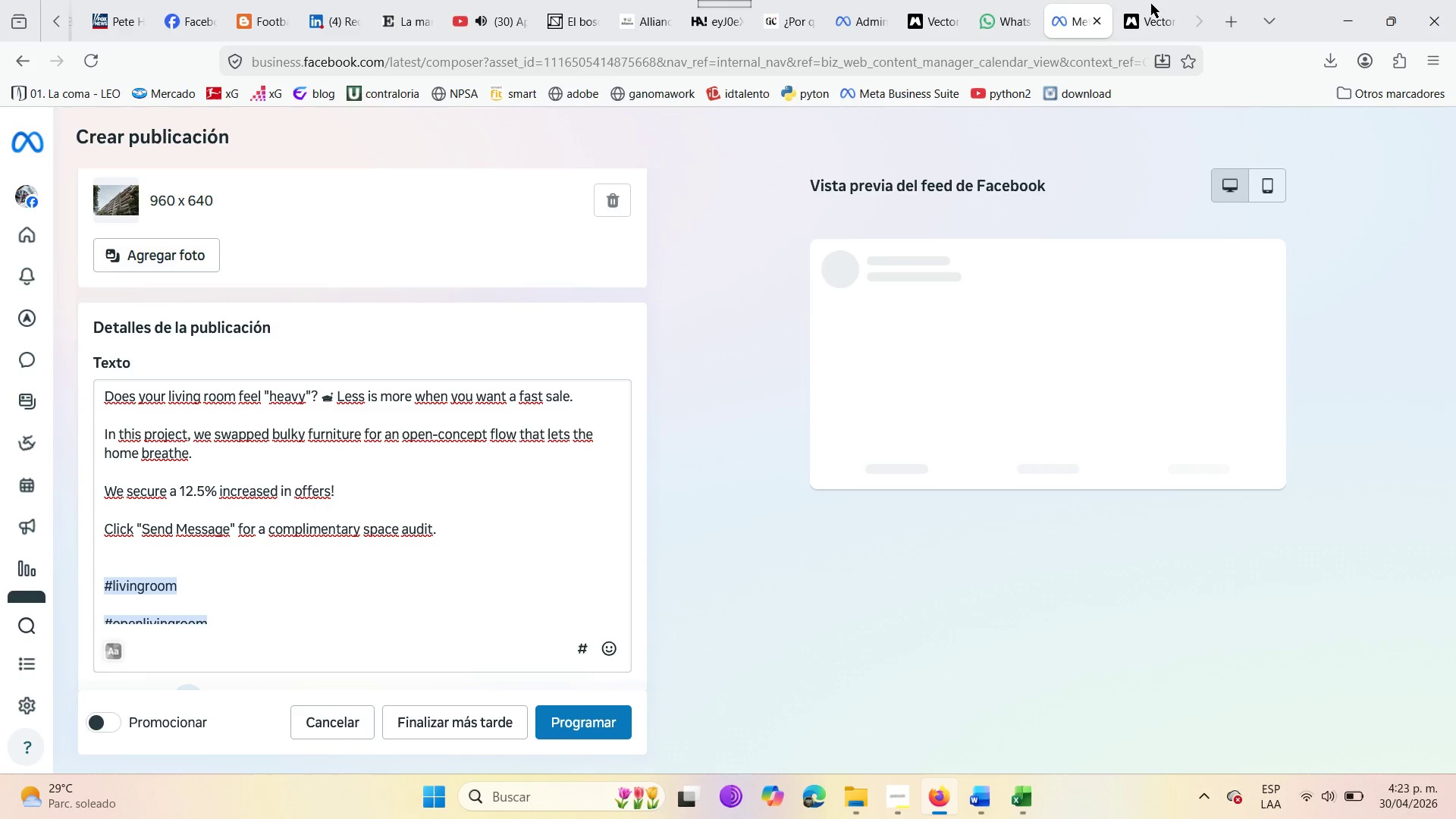 
wait(5.67)
 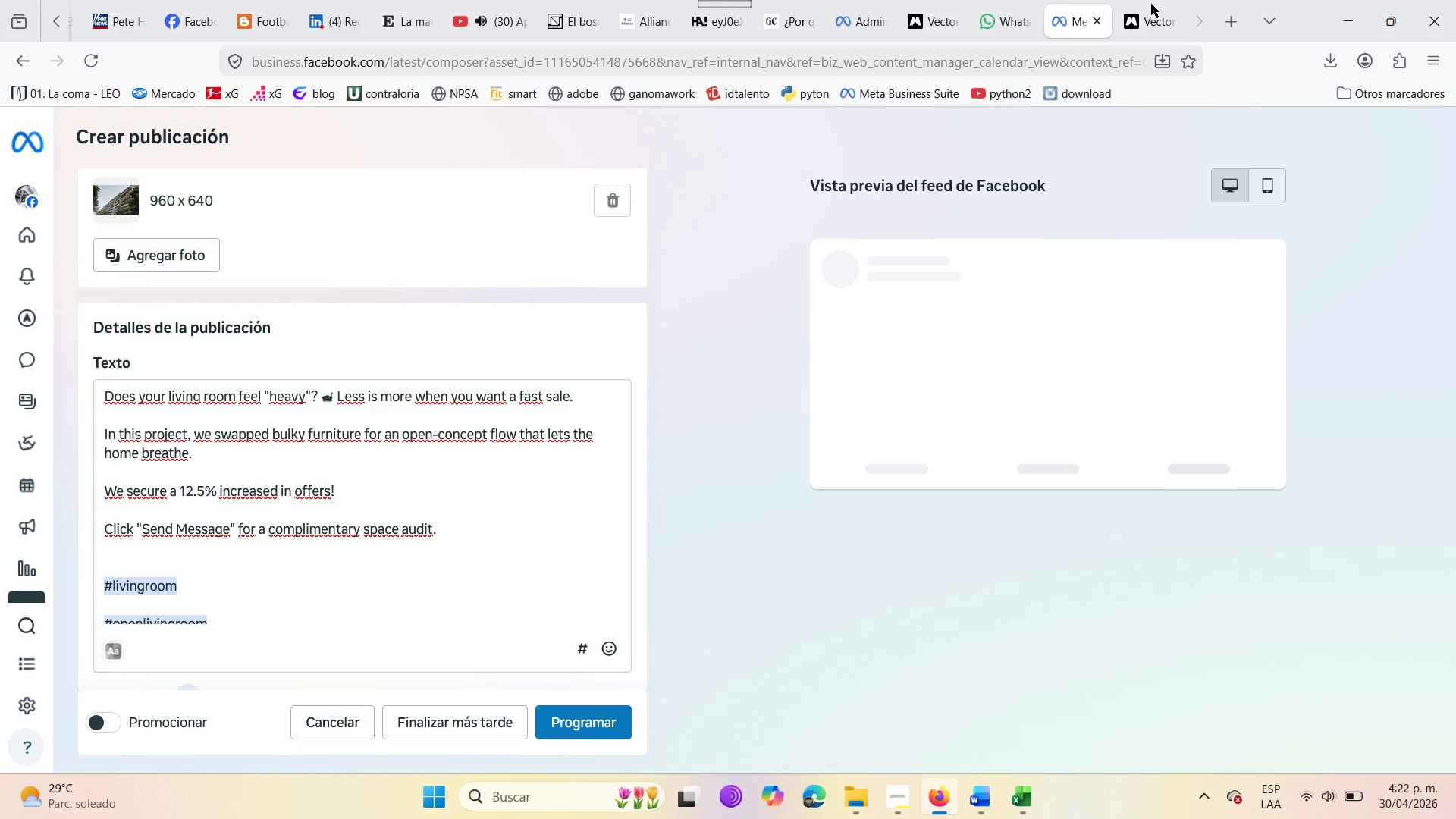 
left_click([1151, 4])
 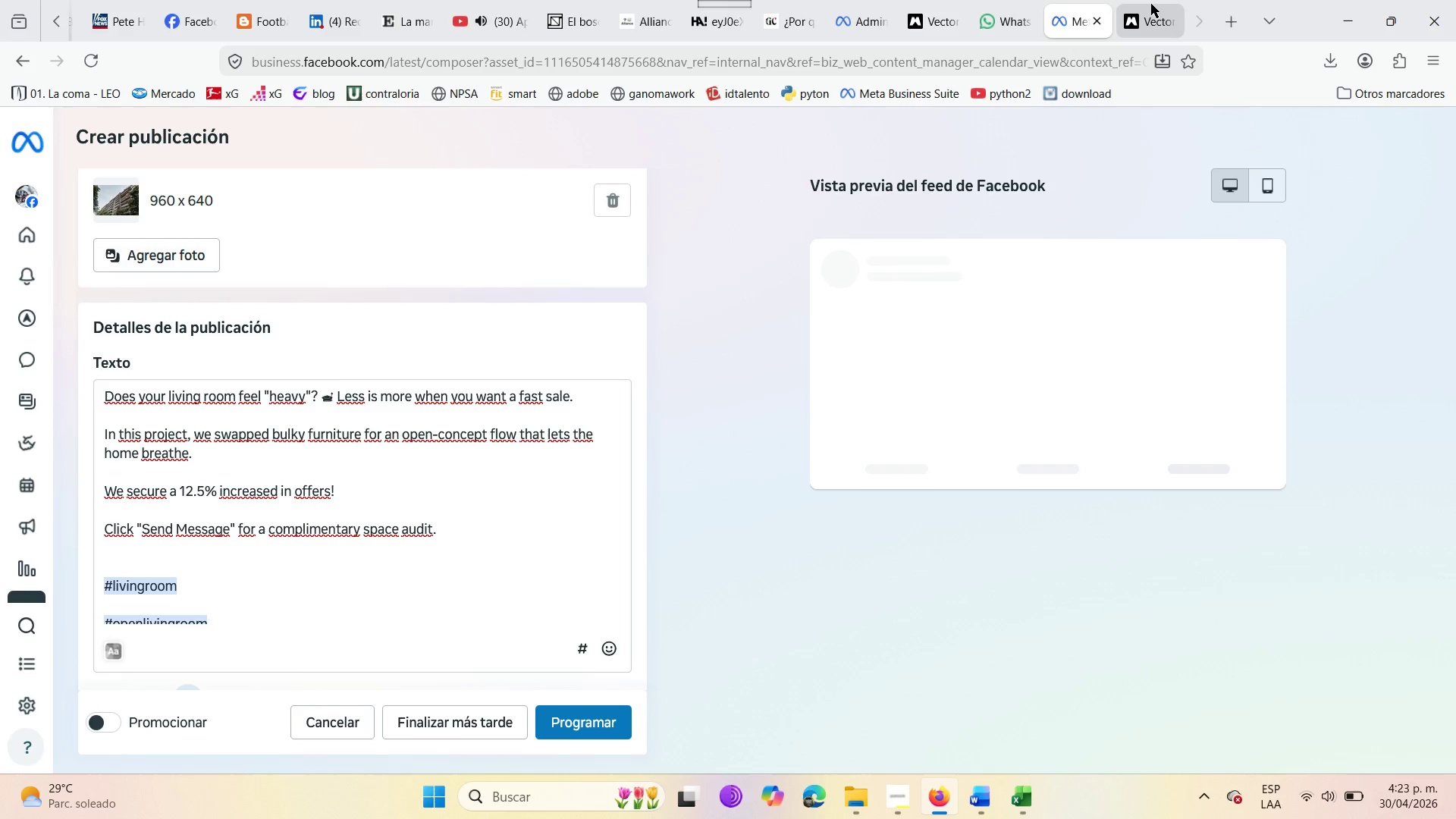 
wait(14.16)
 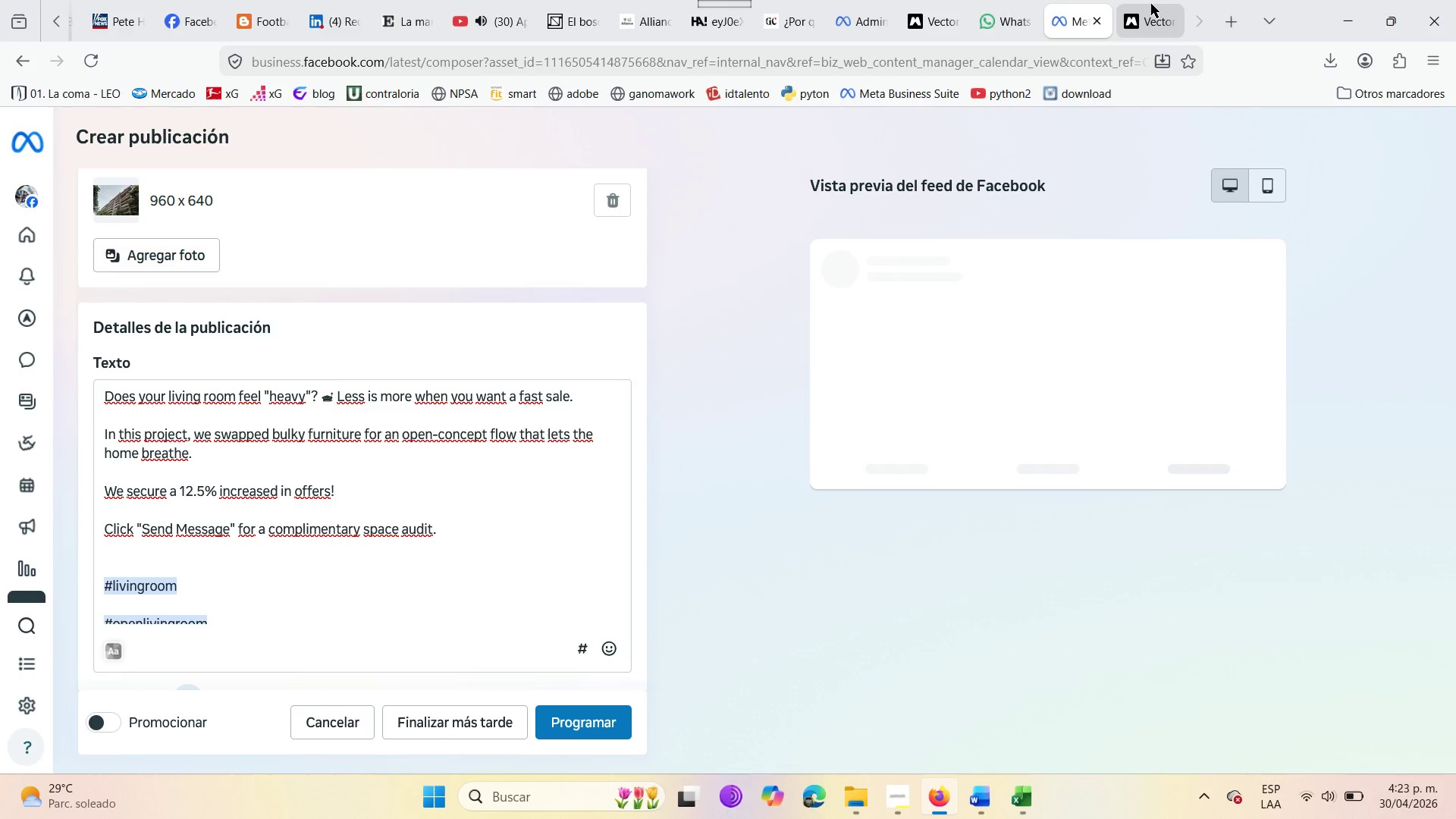 
left_click([1134, 1])
 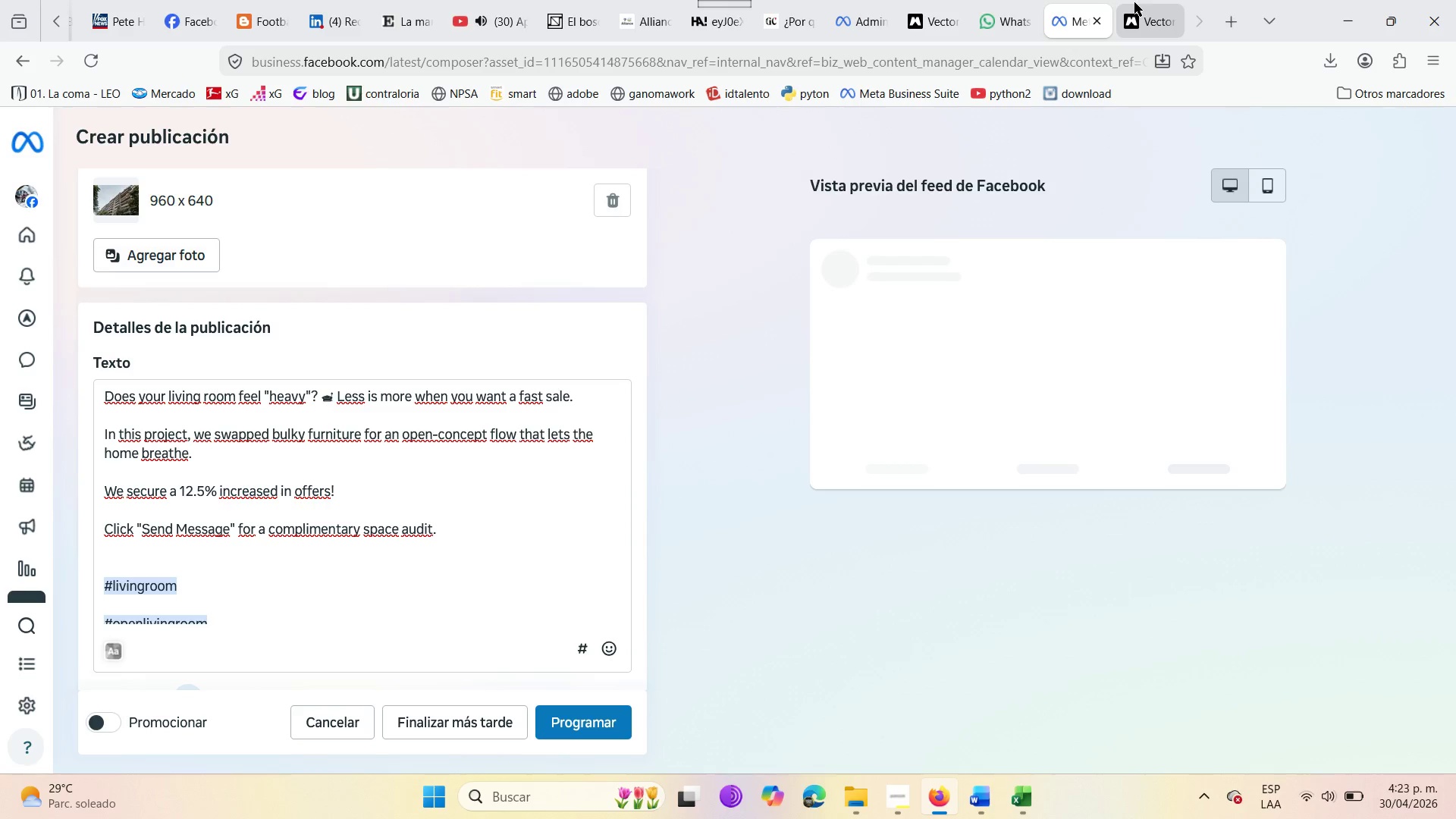 
triple_click([1134, 3])
 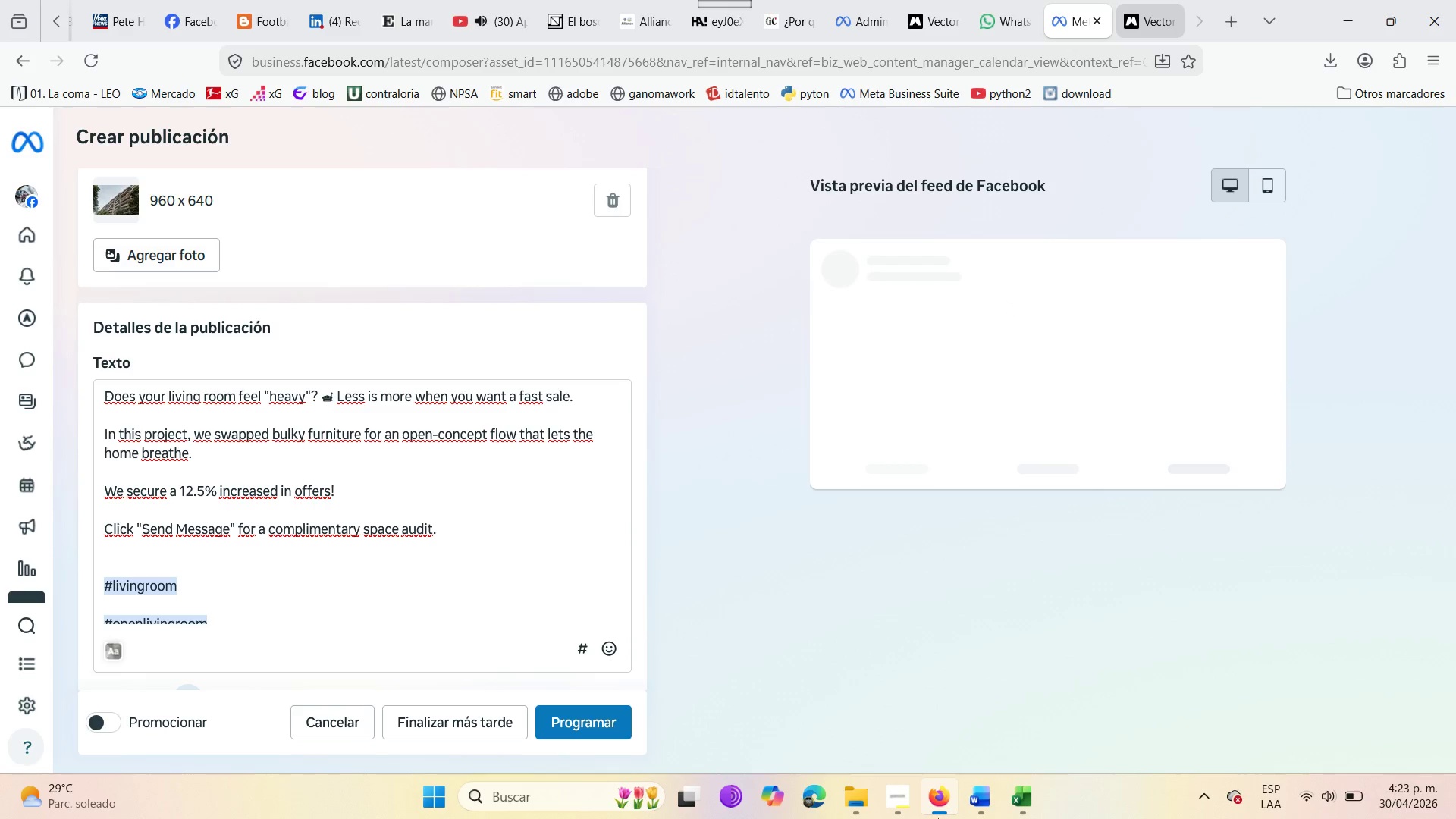 
left_click([912, 808])